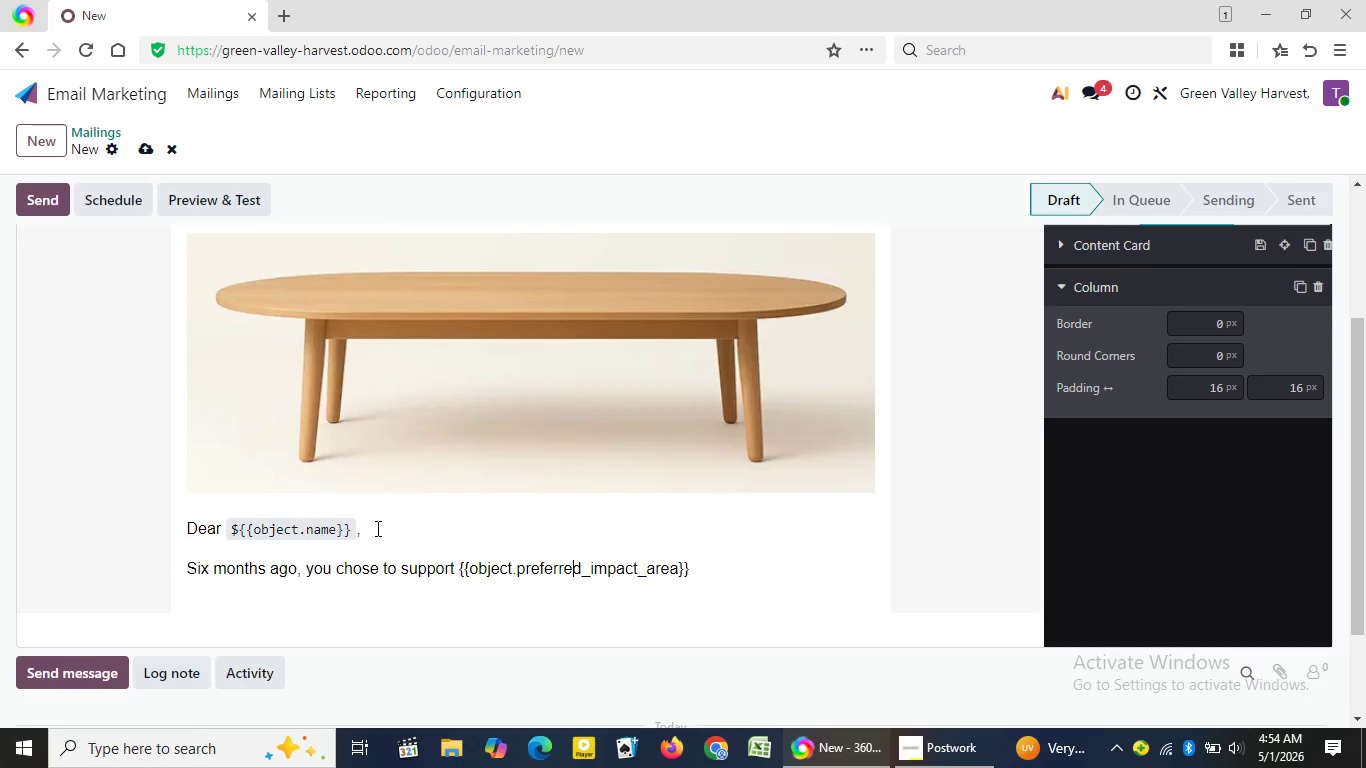 
key(ArrowLeft)
 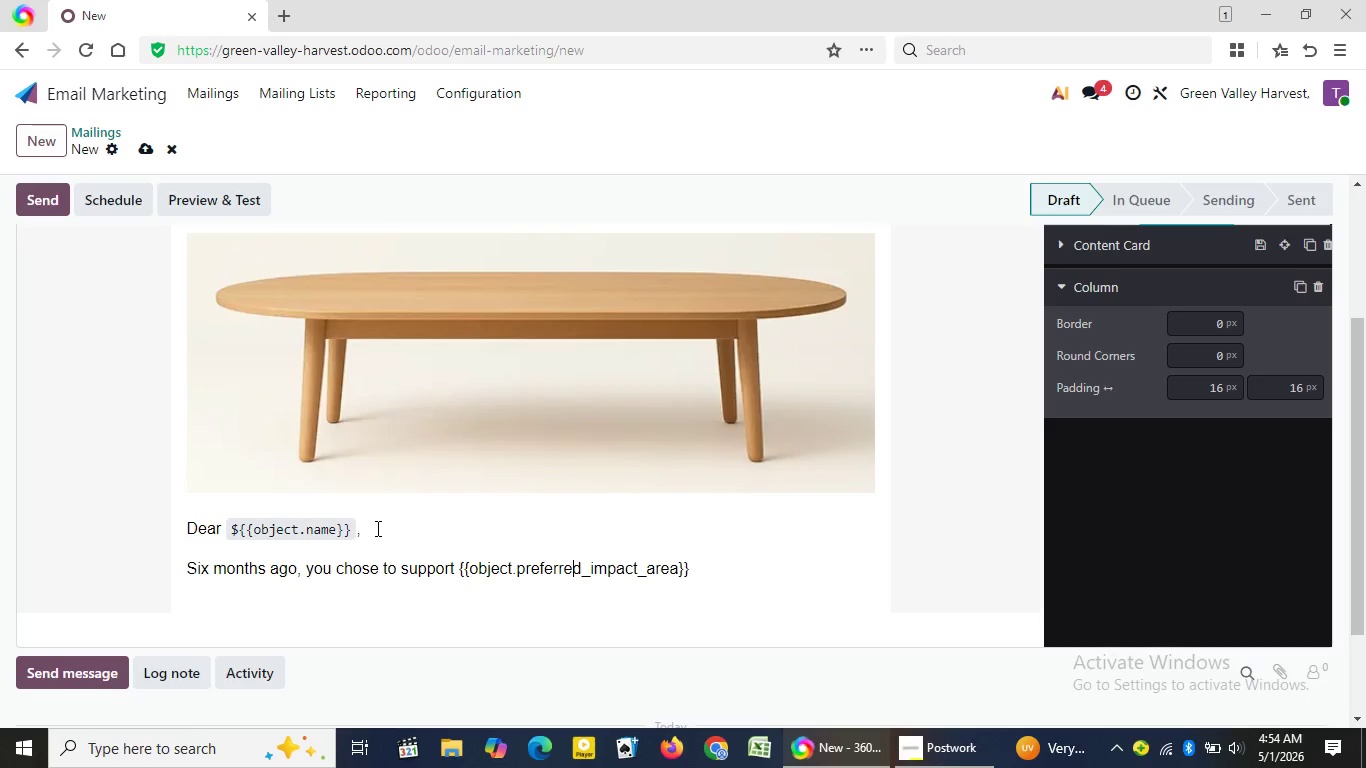 
key(ArrowLeft)
 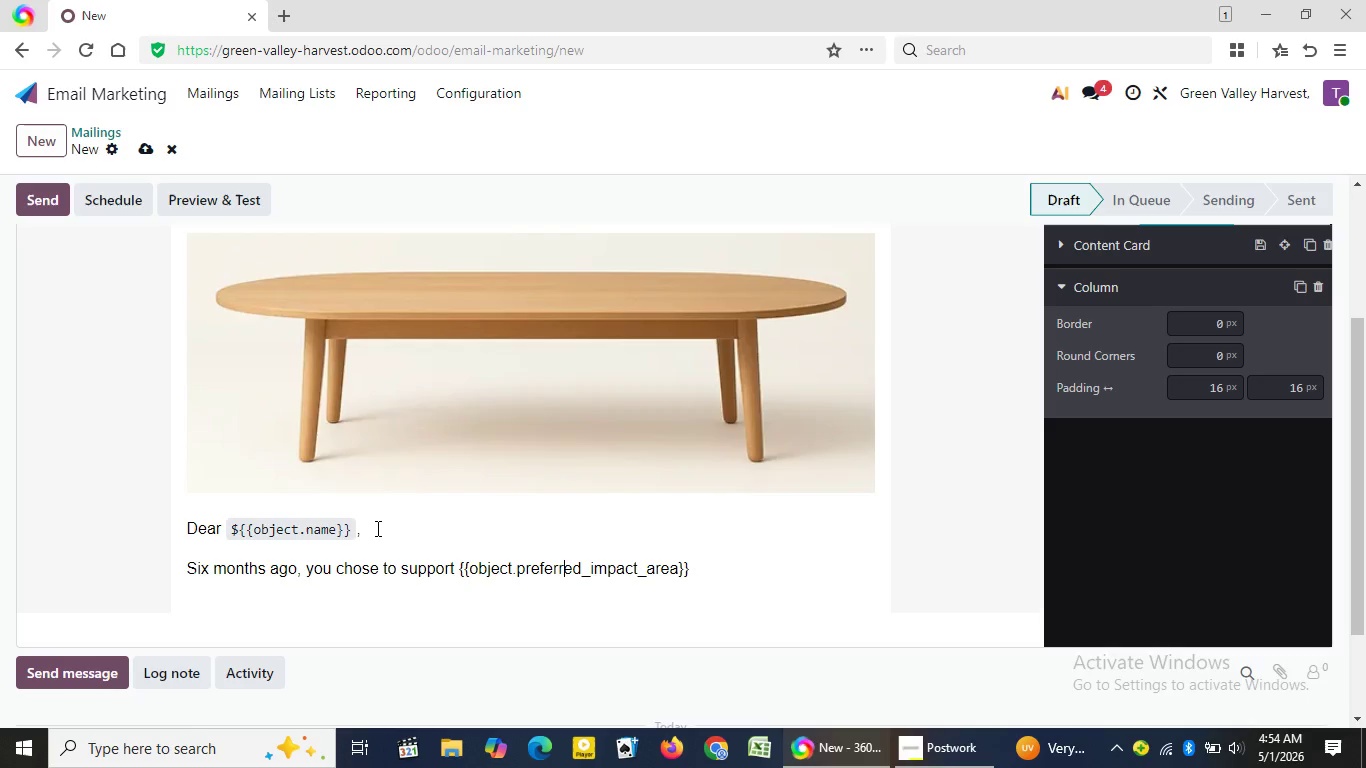 
key(ArrowLeft)
 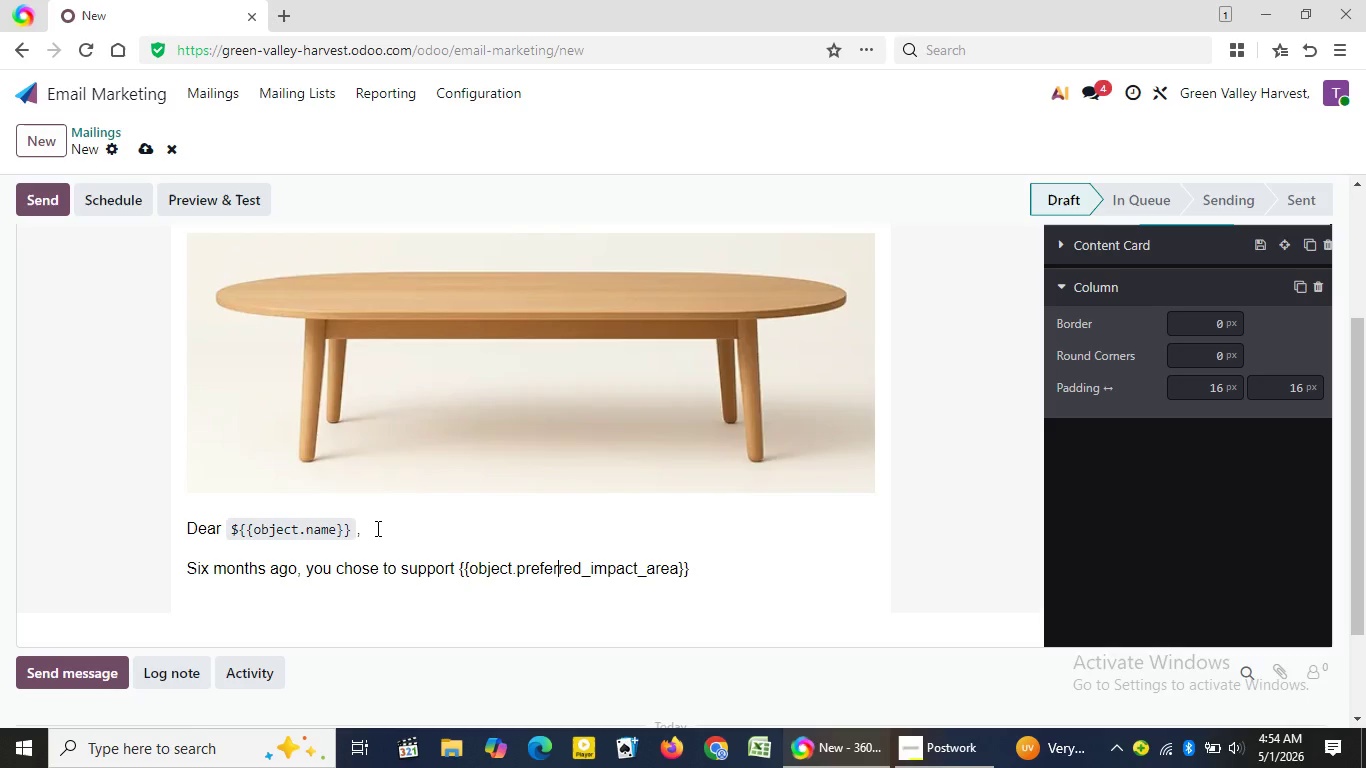 
key(ArrowLeft)
 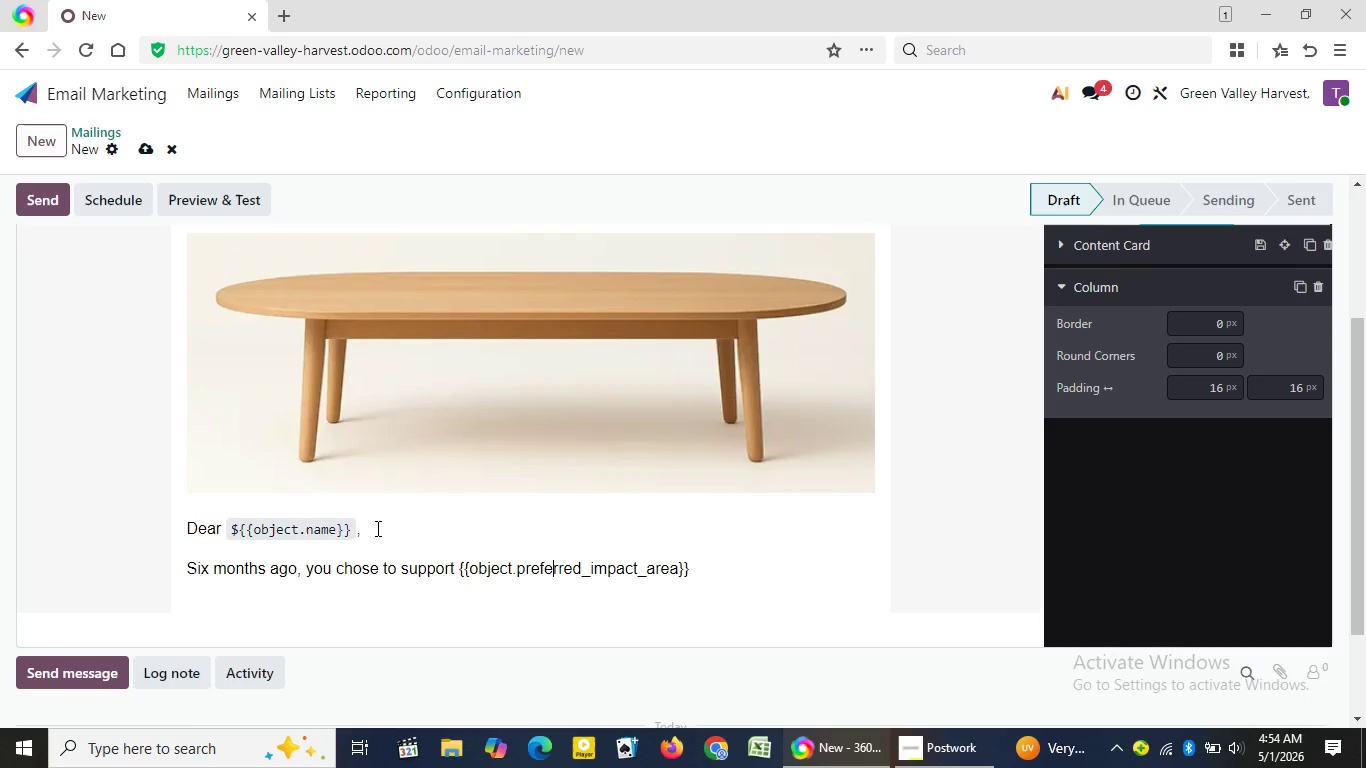 
key(ArrowLeft)
 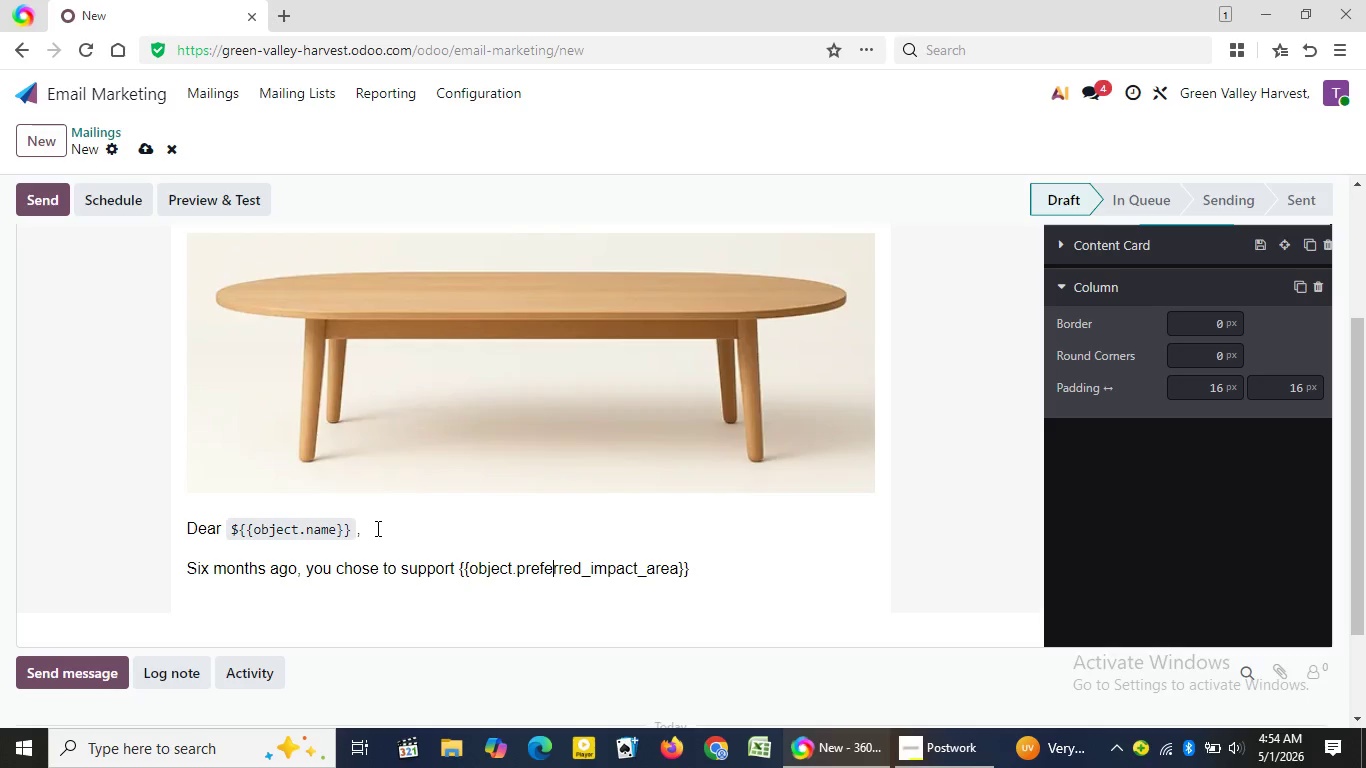 
key(ArrowLeft)
 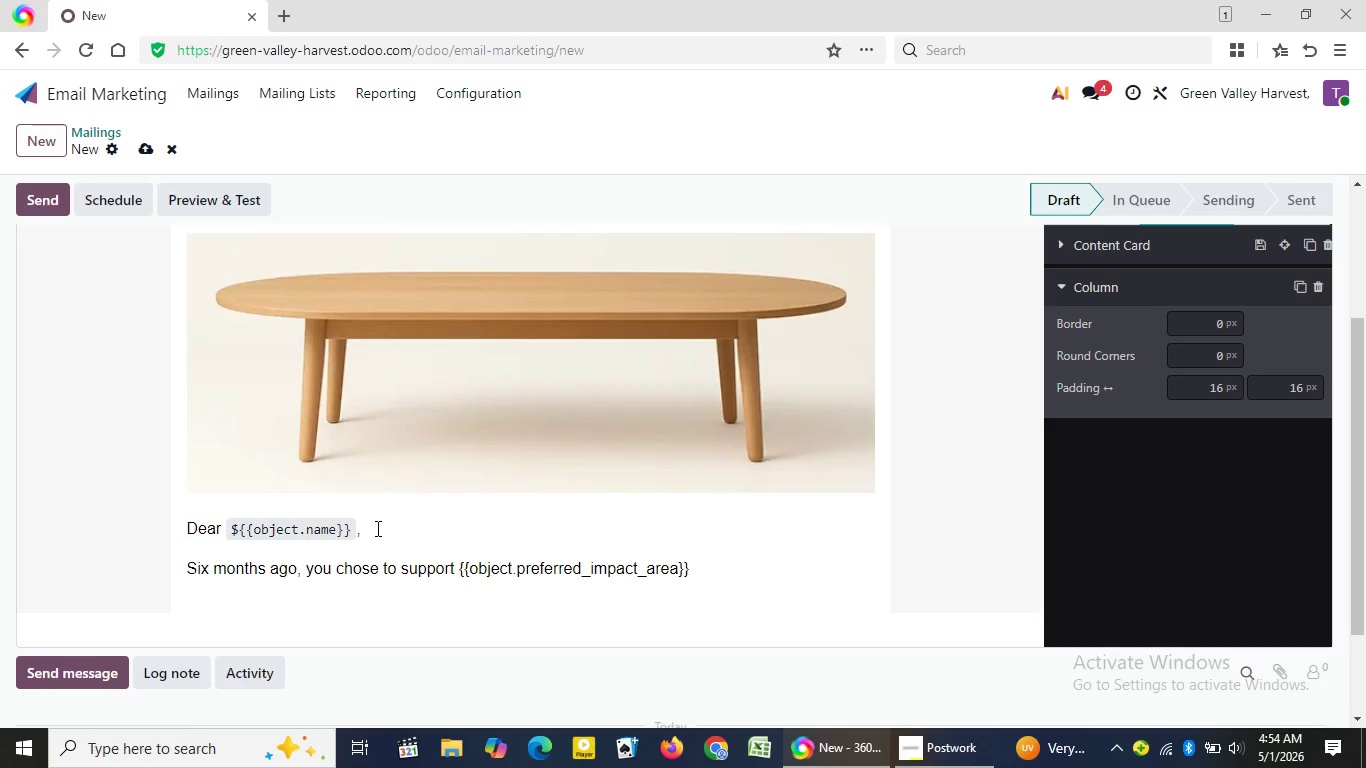 
key(ArrowLeft)
 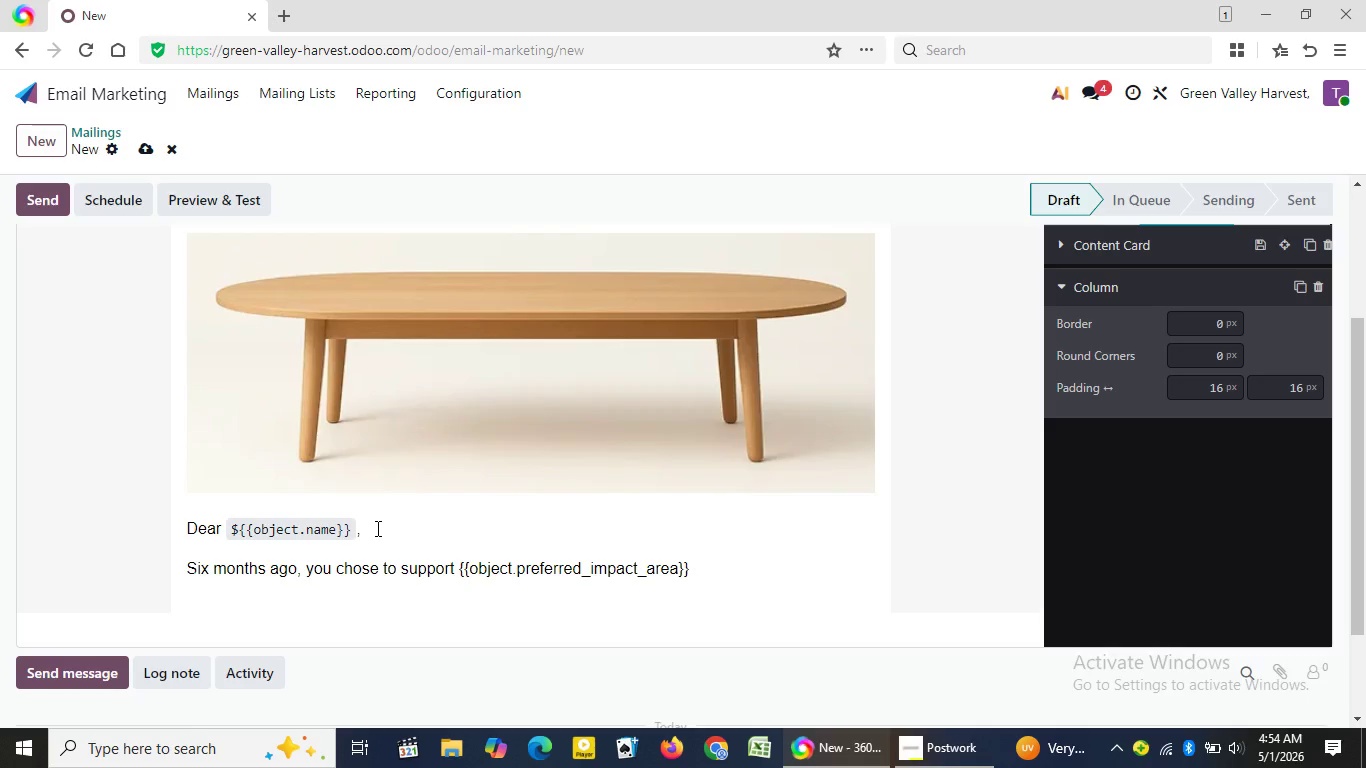 
key(ArrowLeft)
 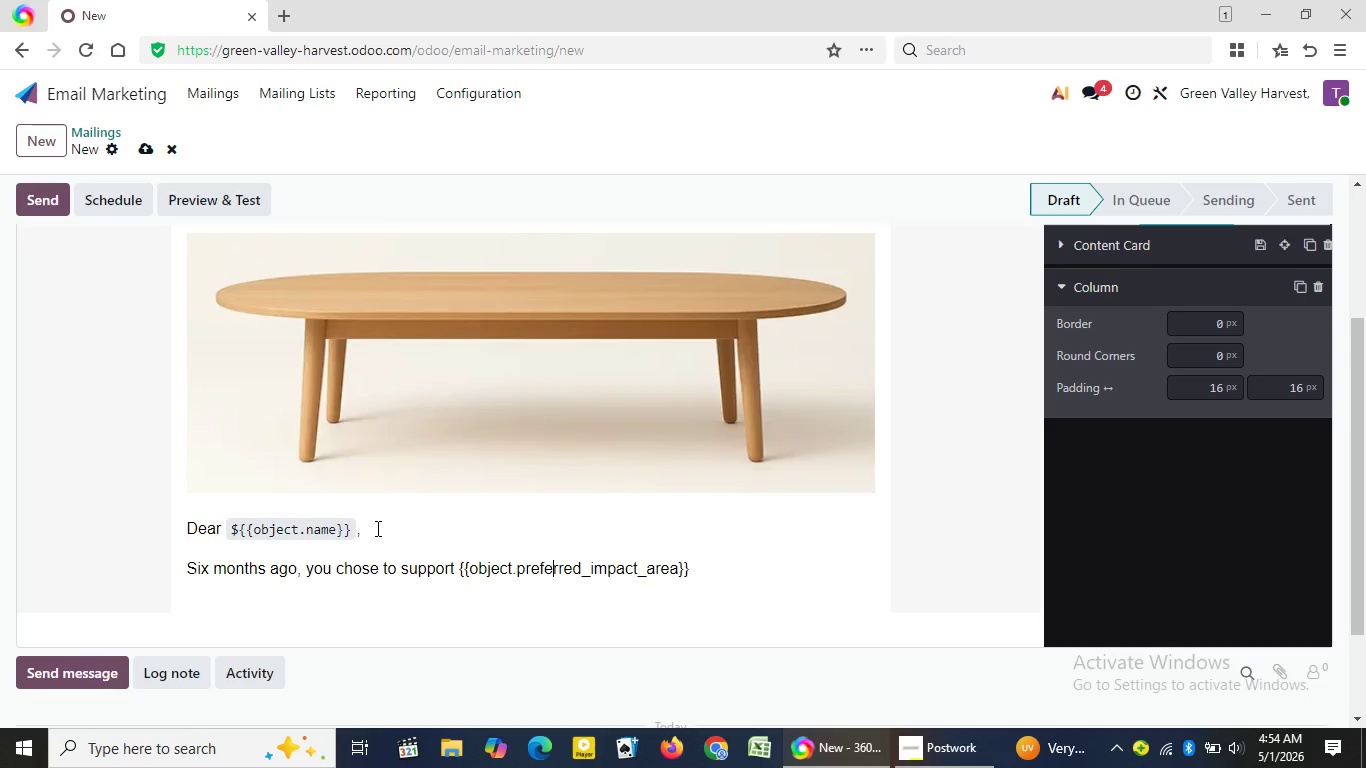 
key(ArrowLeft)
 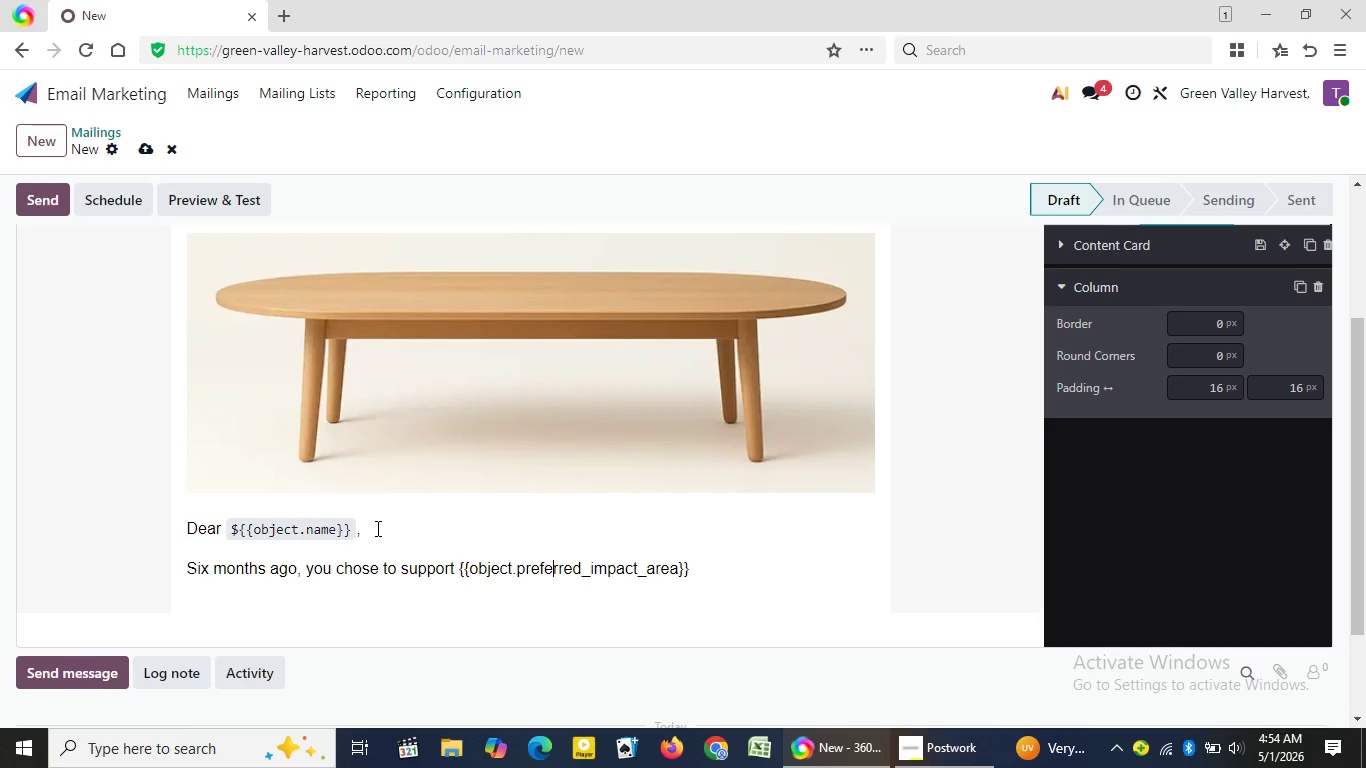 
key(ArrowLeft)
 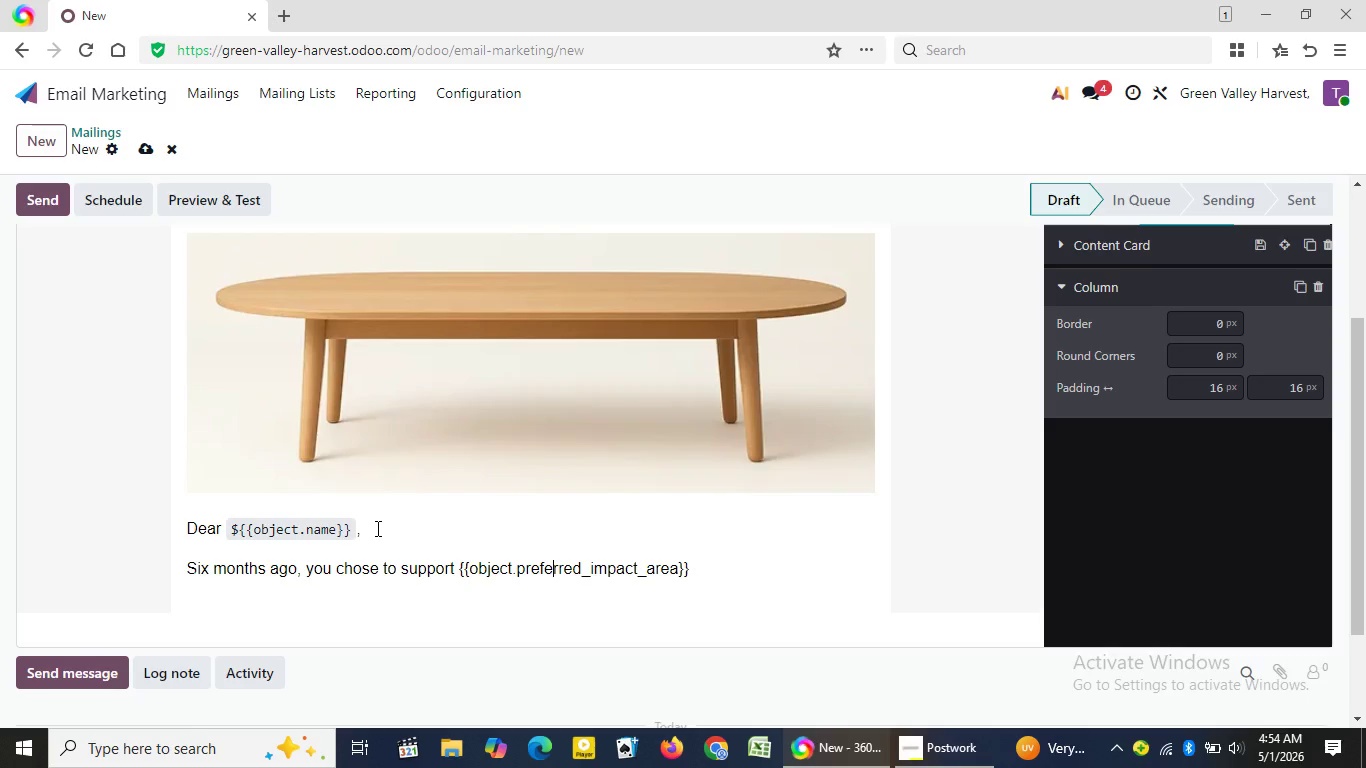 
key(ArrowLeft)
 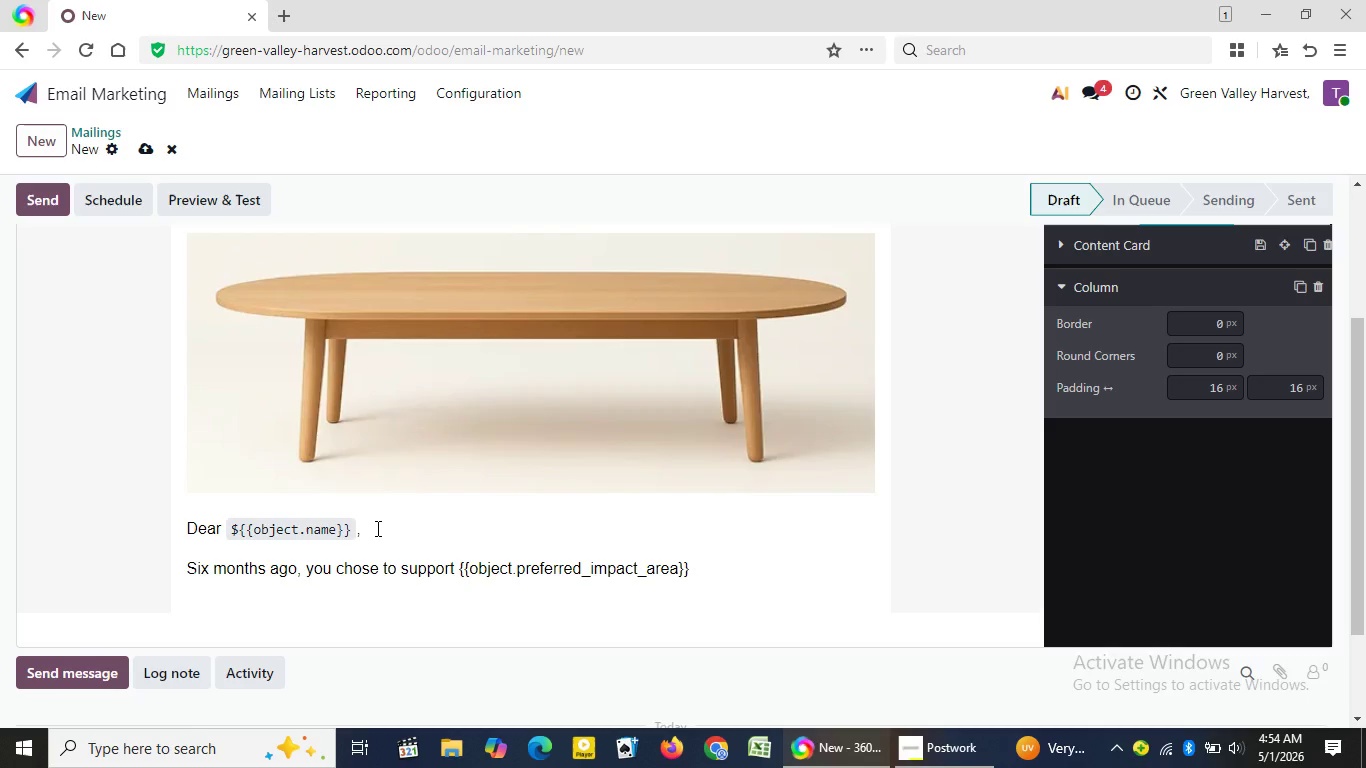 
key(ArrowLeft)
 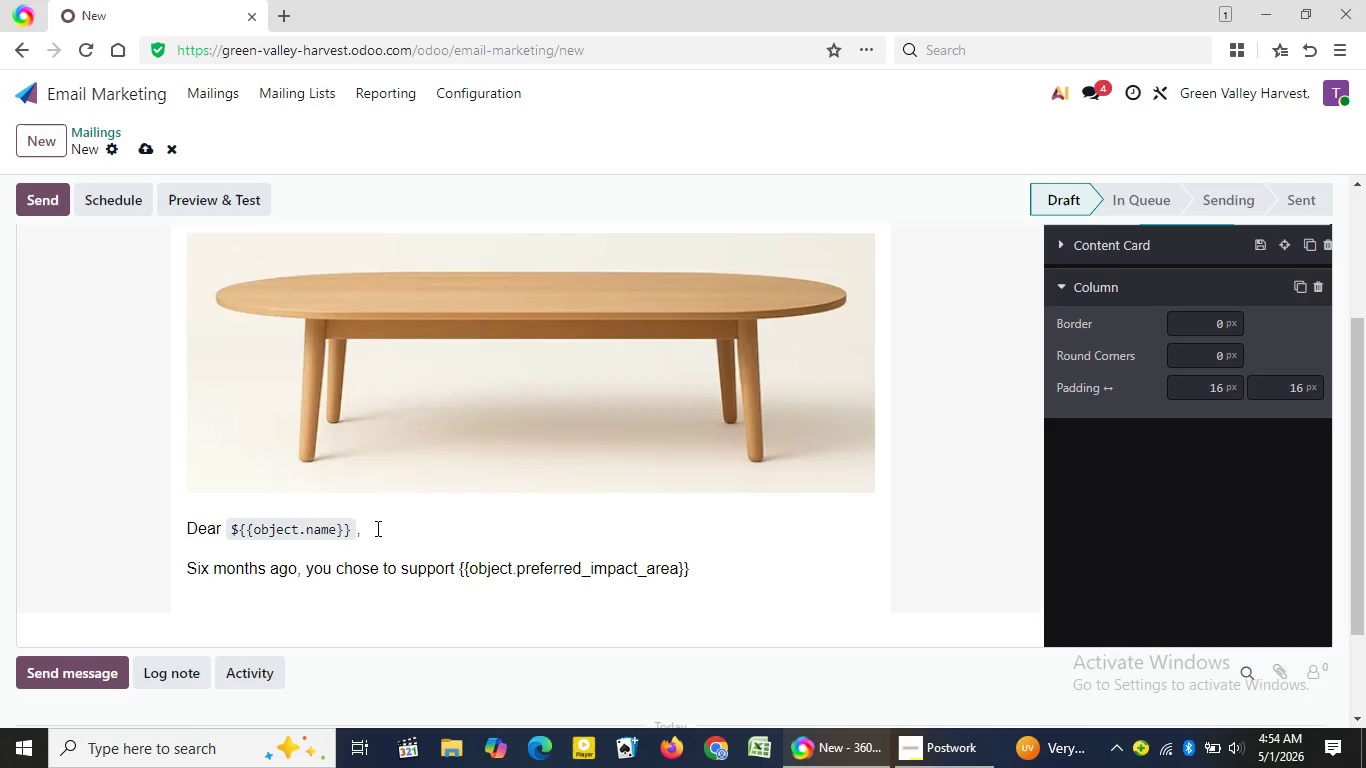 
key(ArrowLeft)
 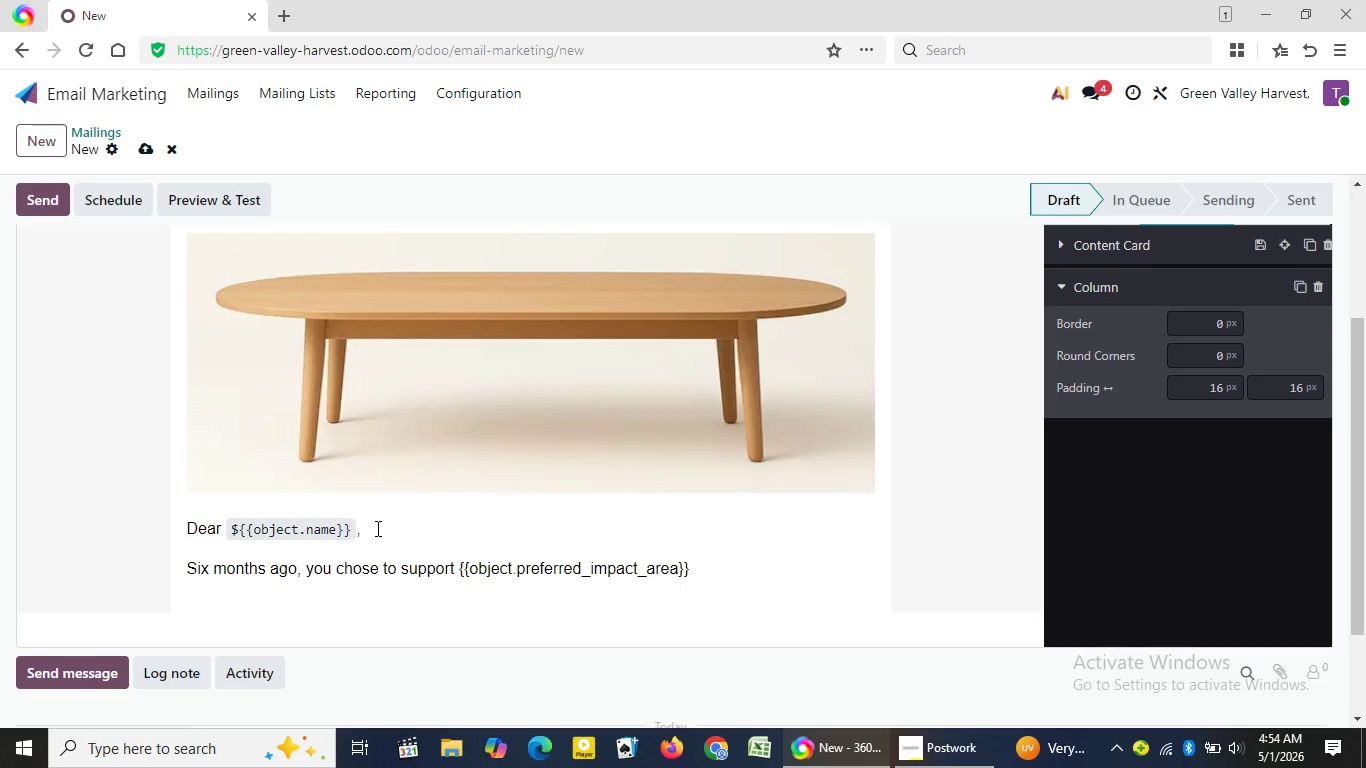 
wait(10.33)
 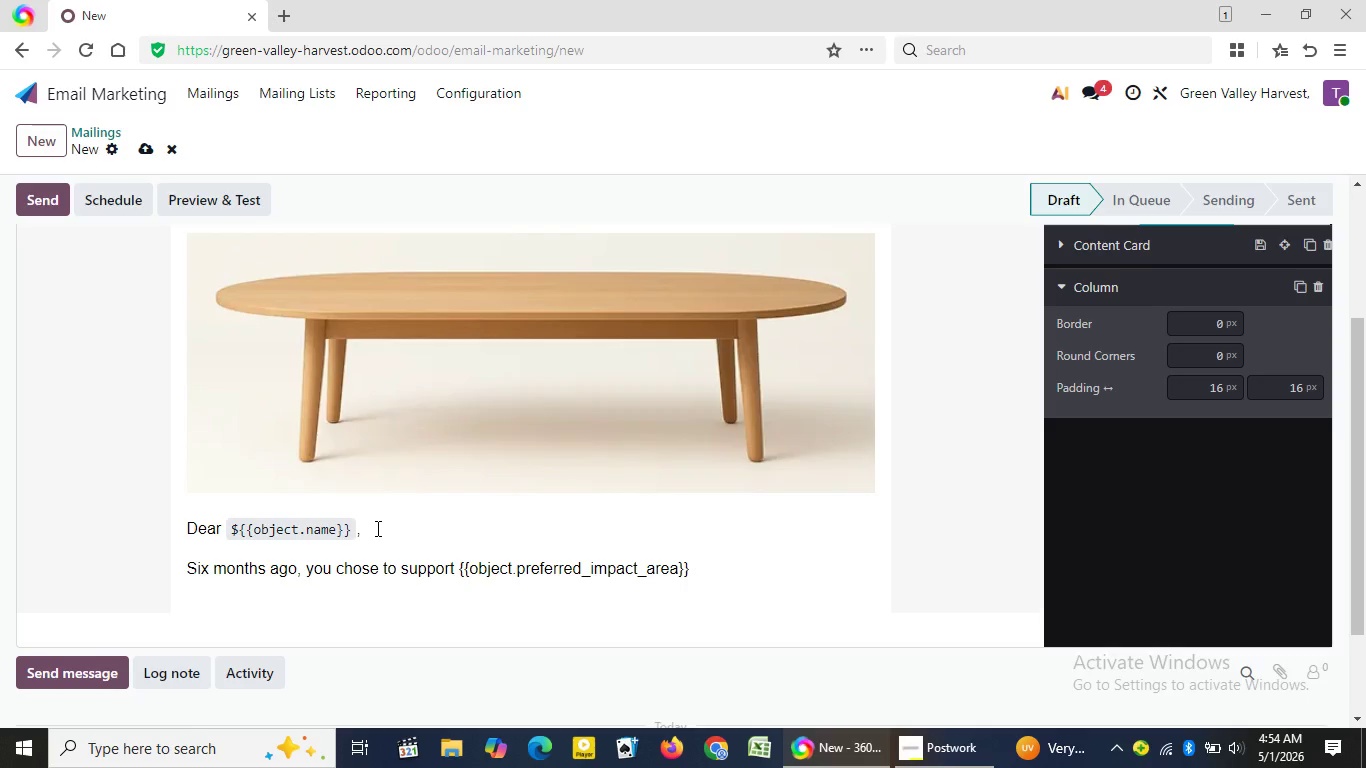 
left_click([458, 568])
 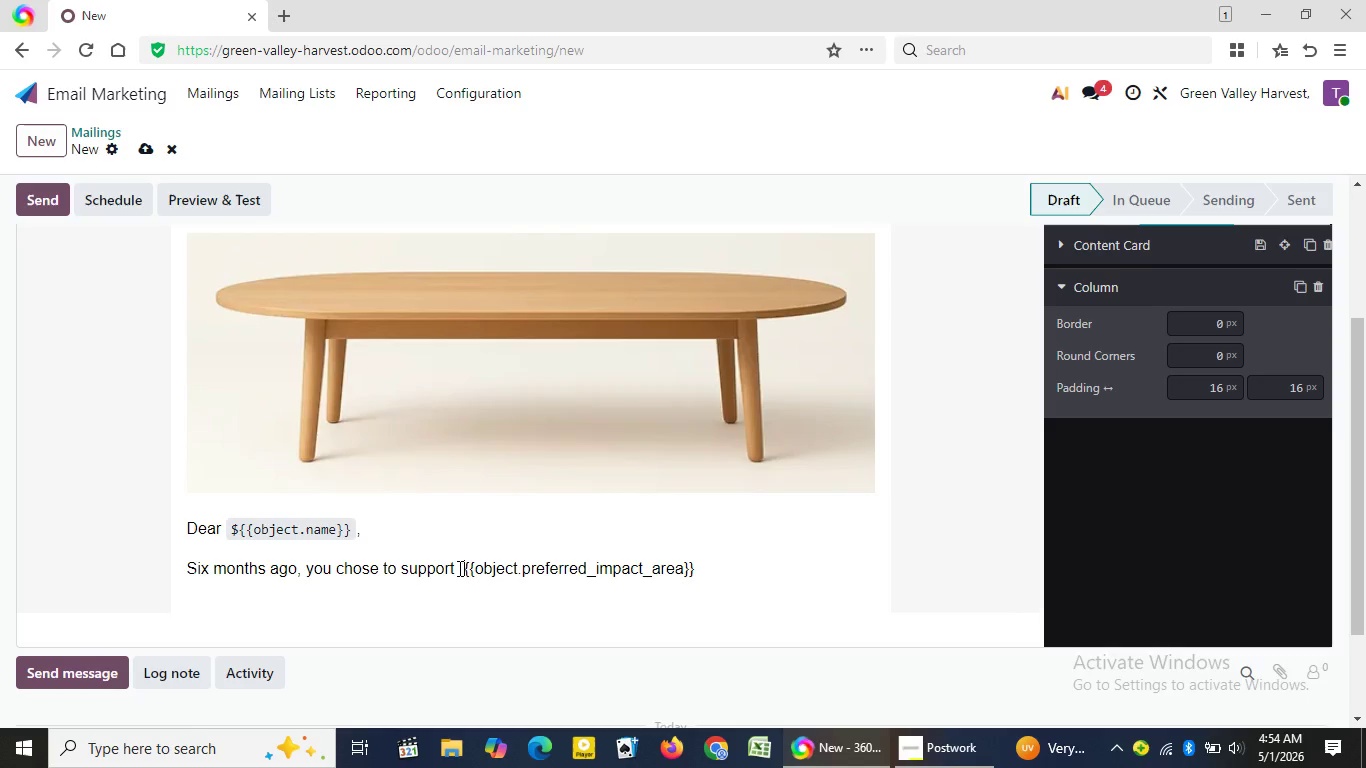 
key(Backquote)
 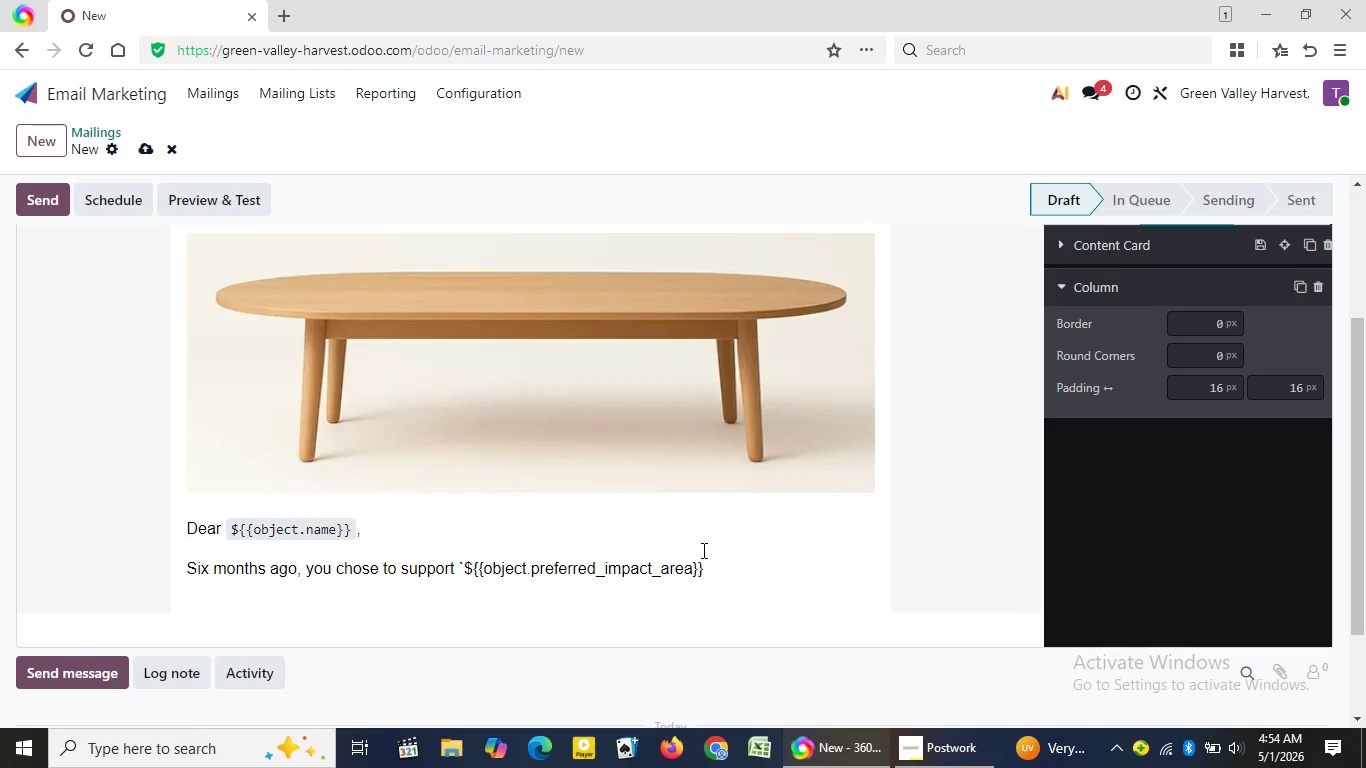 
key(Shift+4)
 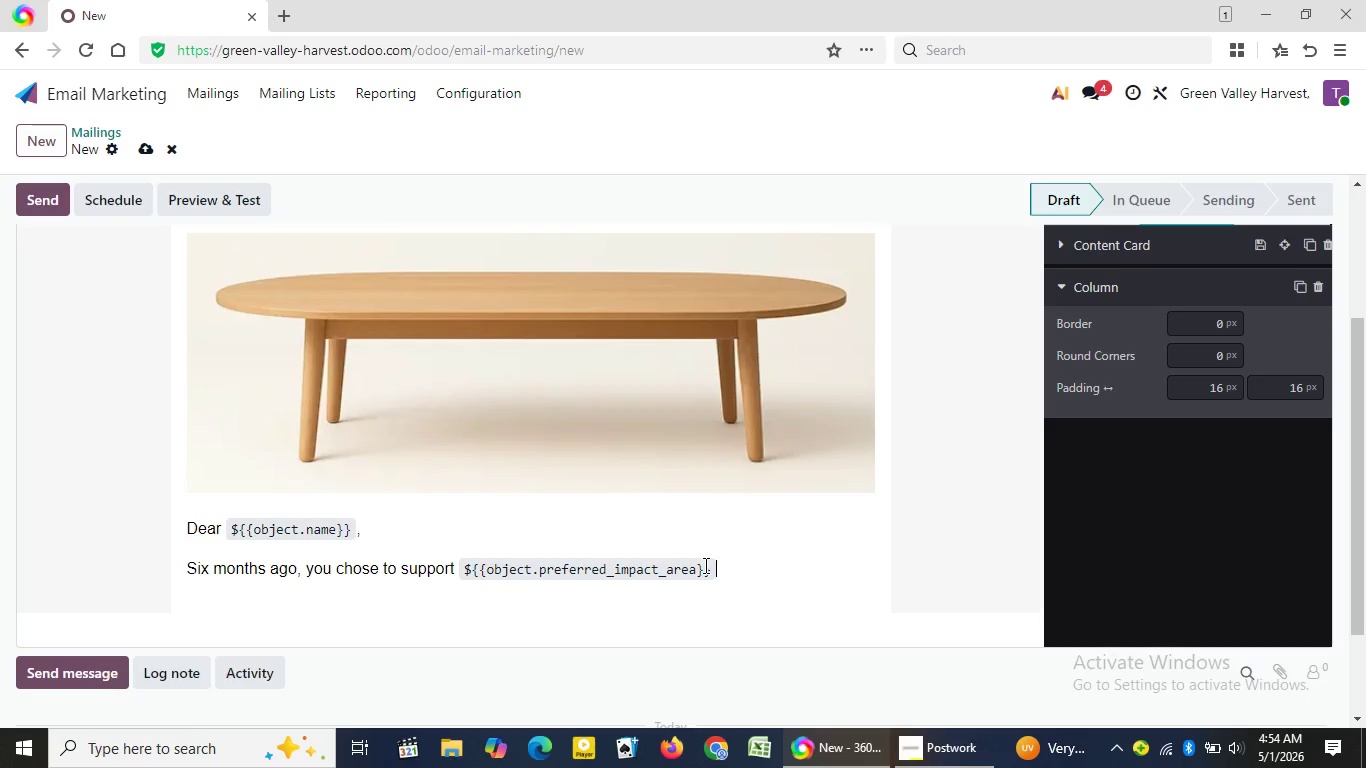 
left_click([704, 565])
 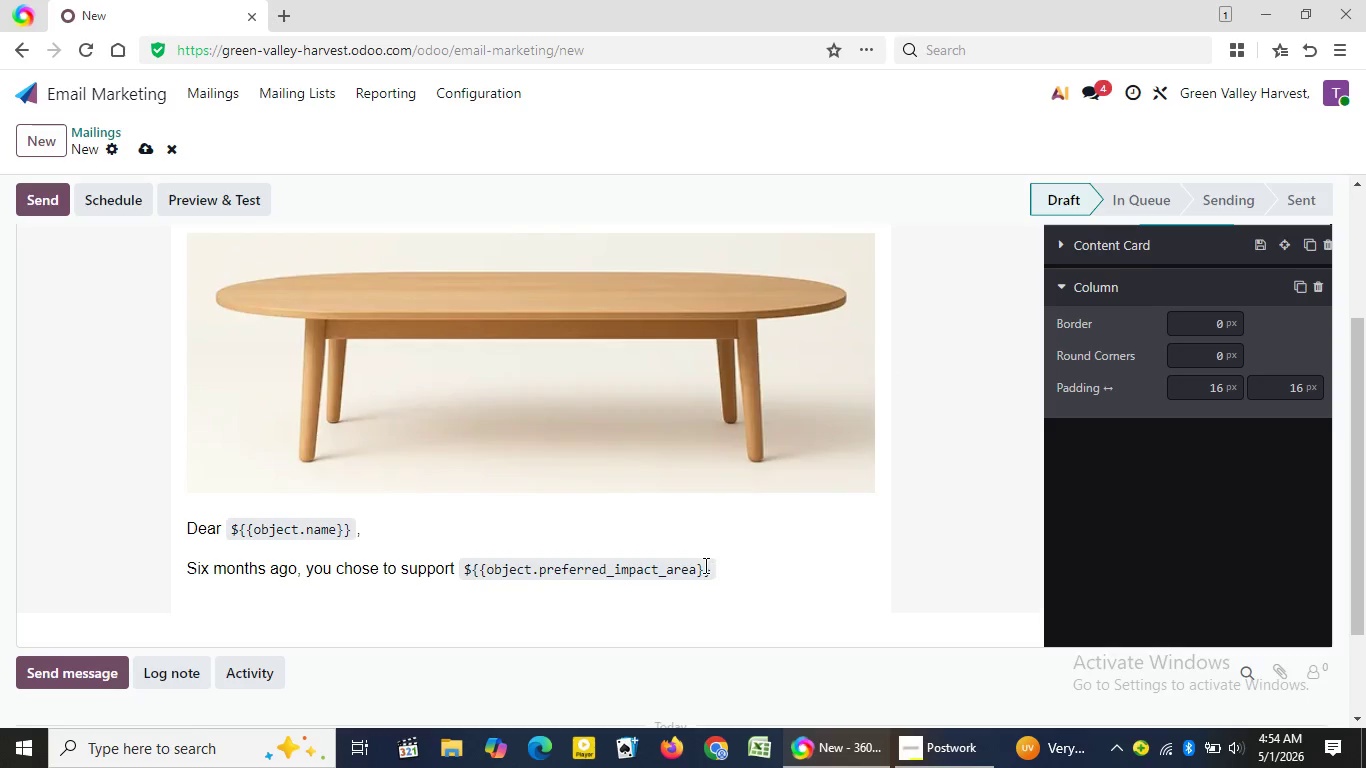 
key(Backquote)
 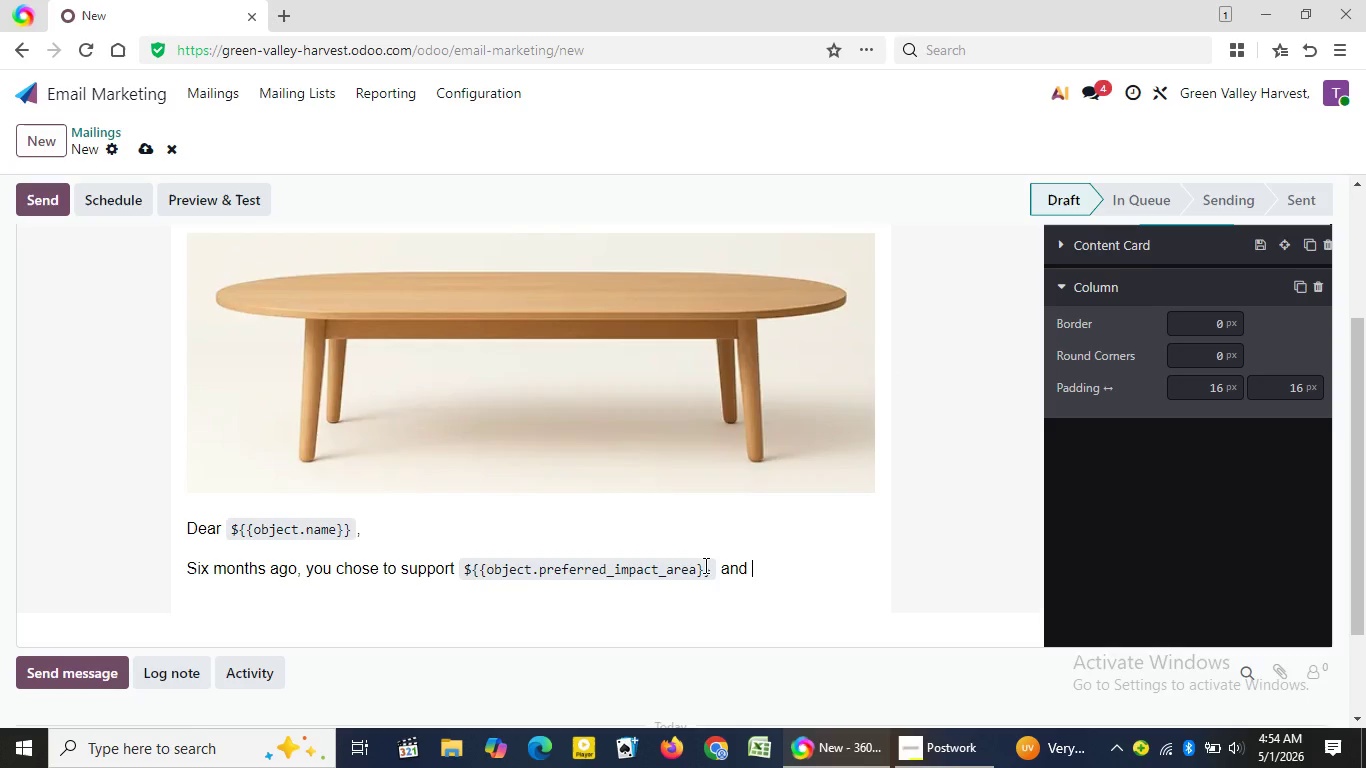 
type( and that des)
 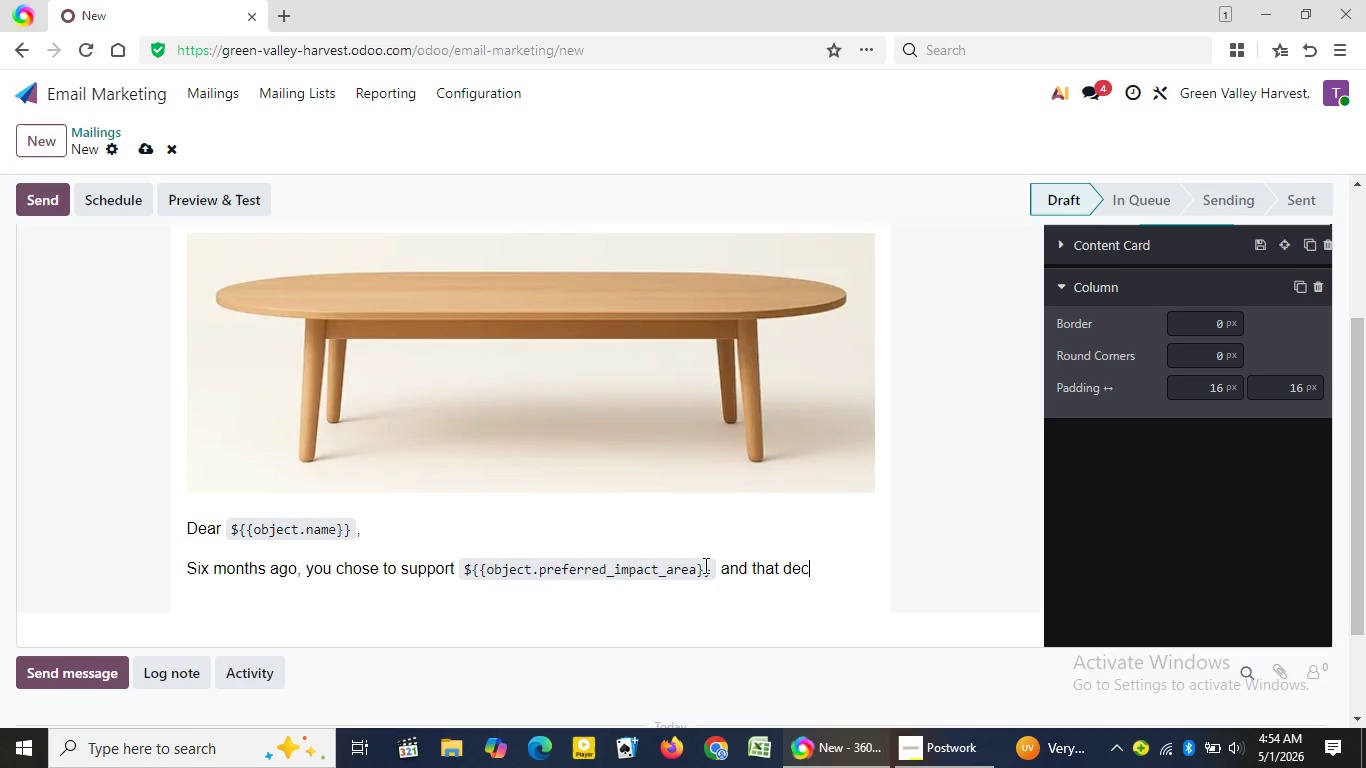 
key(Backspace)
type(cision made a real diff)
 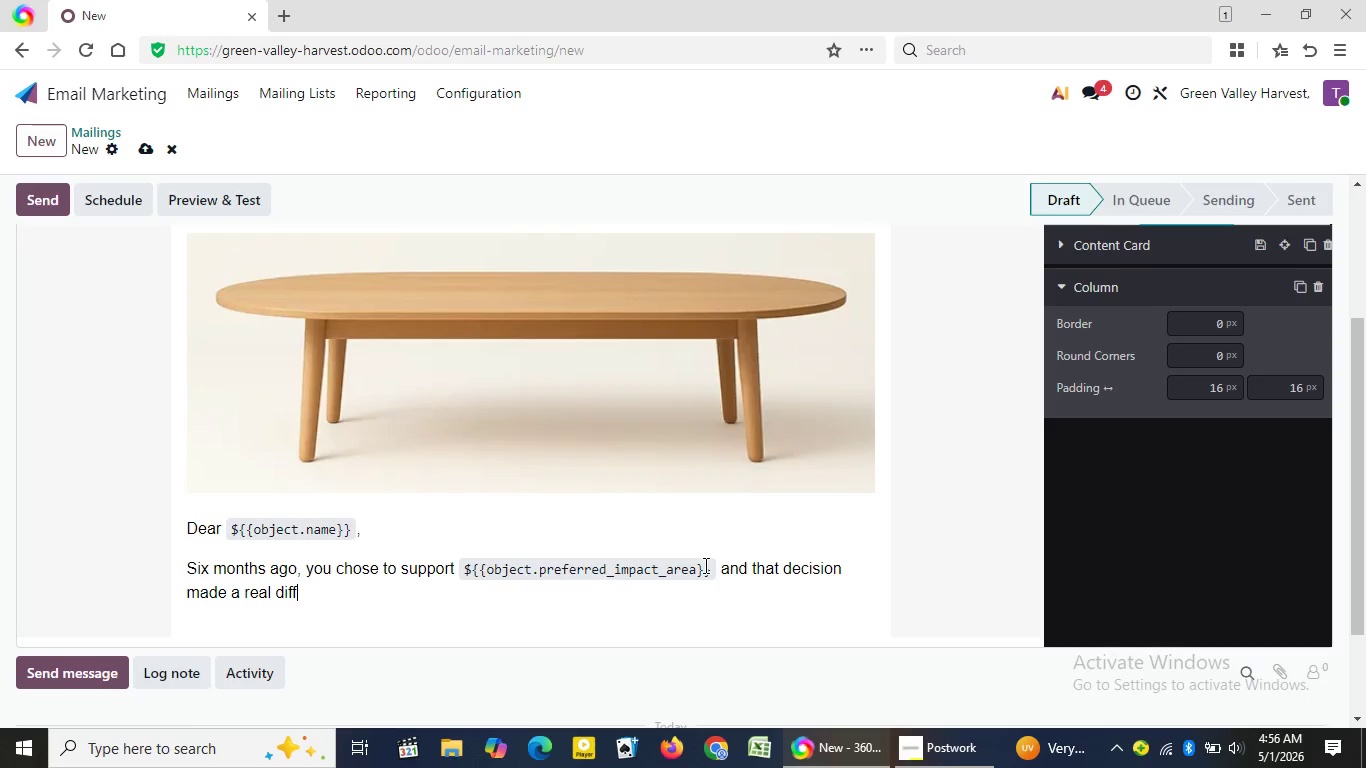 
wait(88.17)
 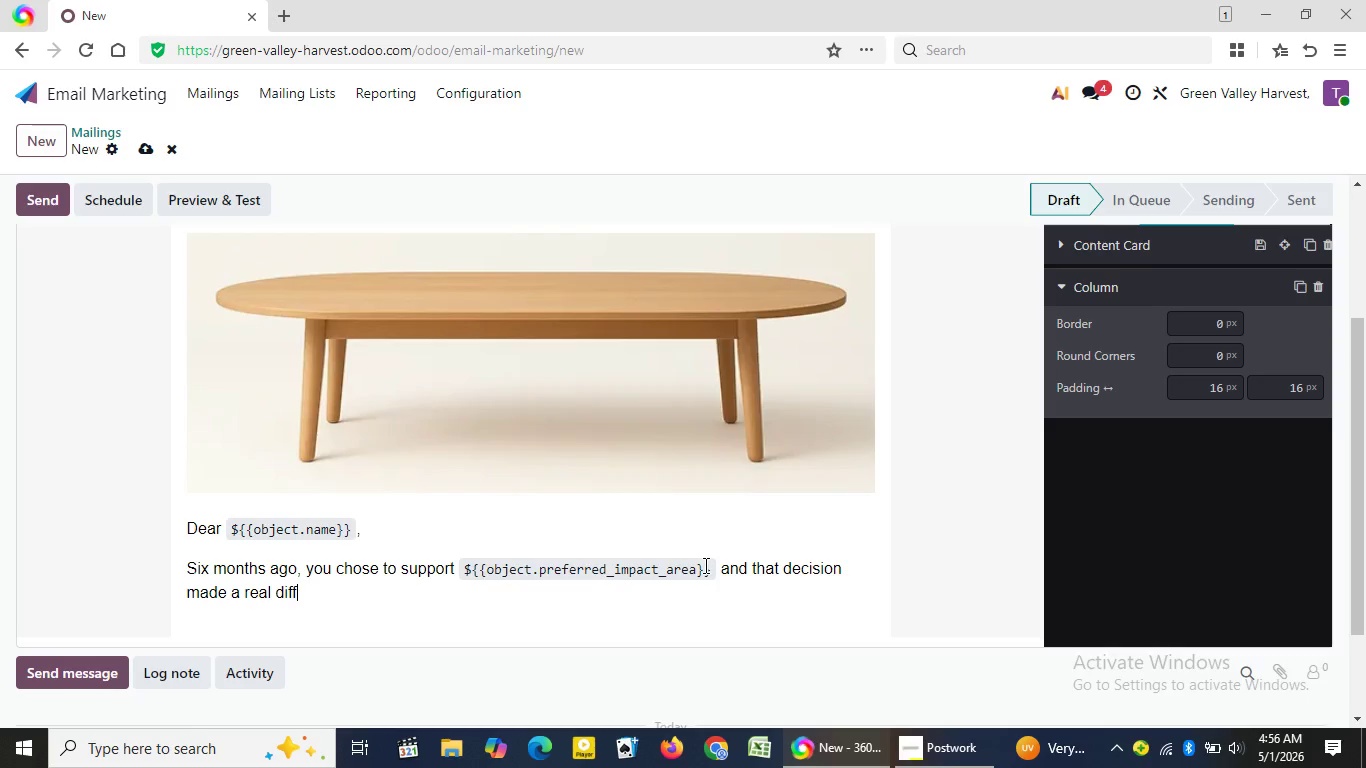 
key(Backspace)
 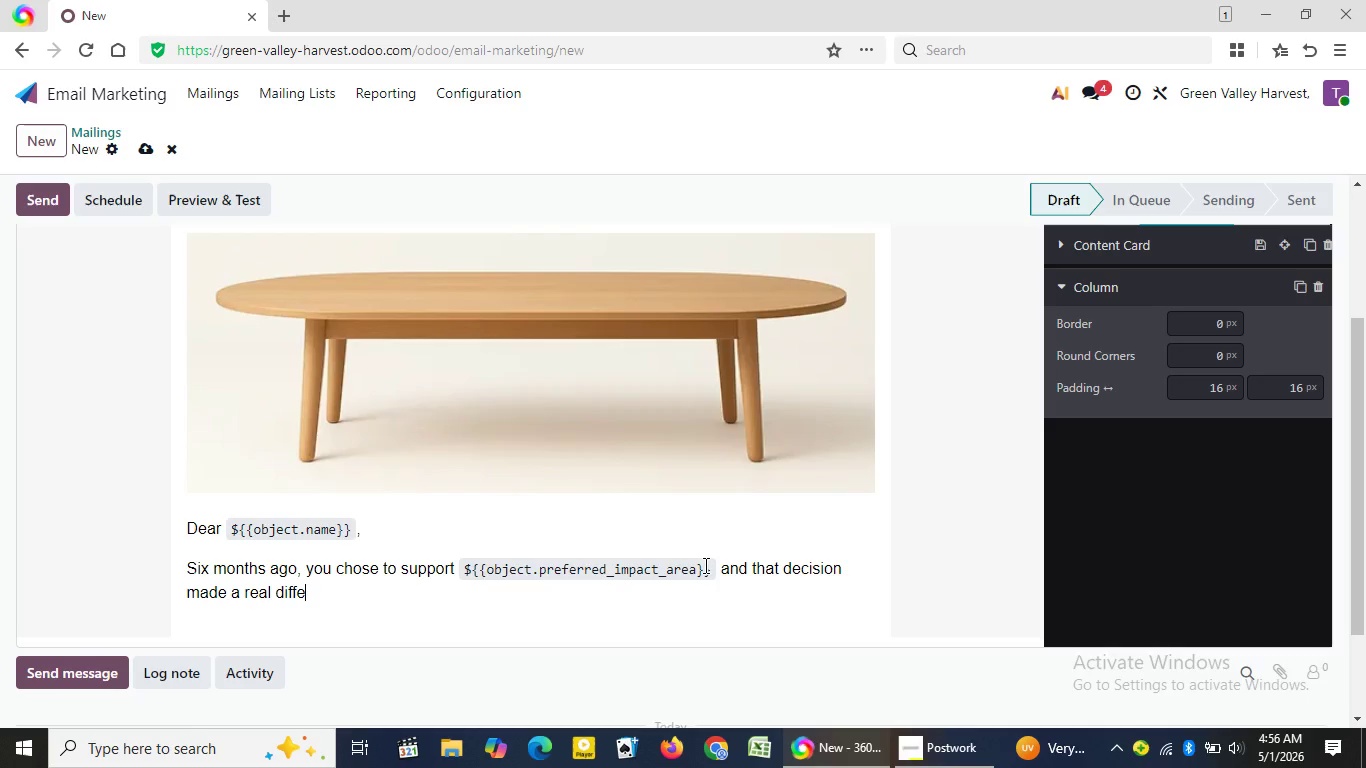 
wait(7.7)
 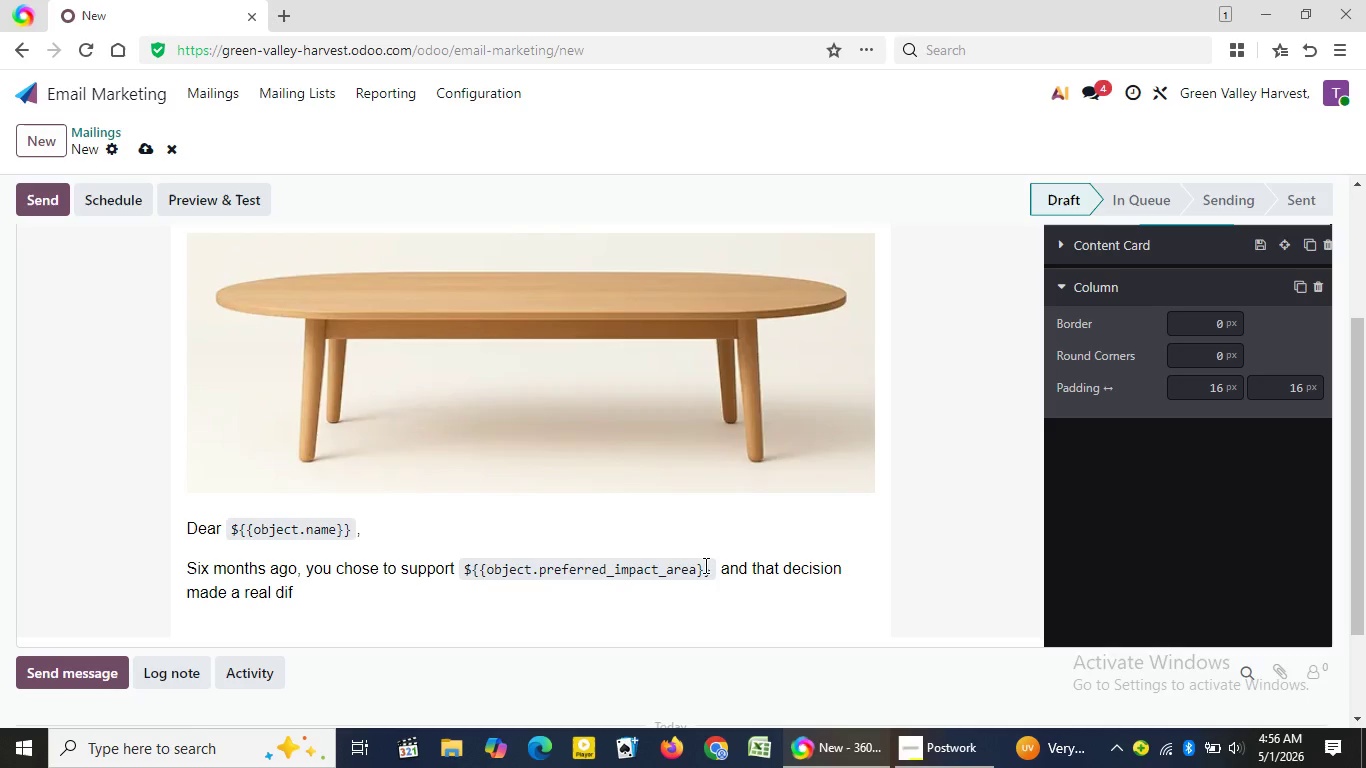 
type(ference.)
 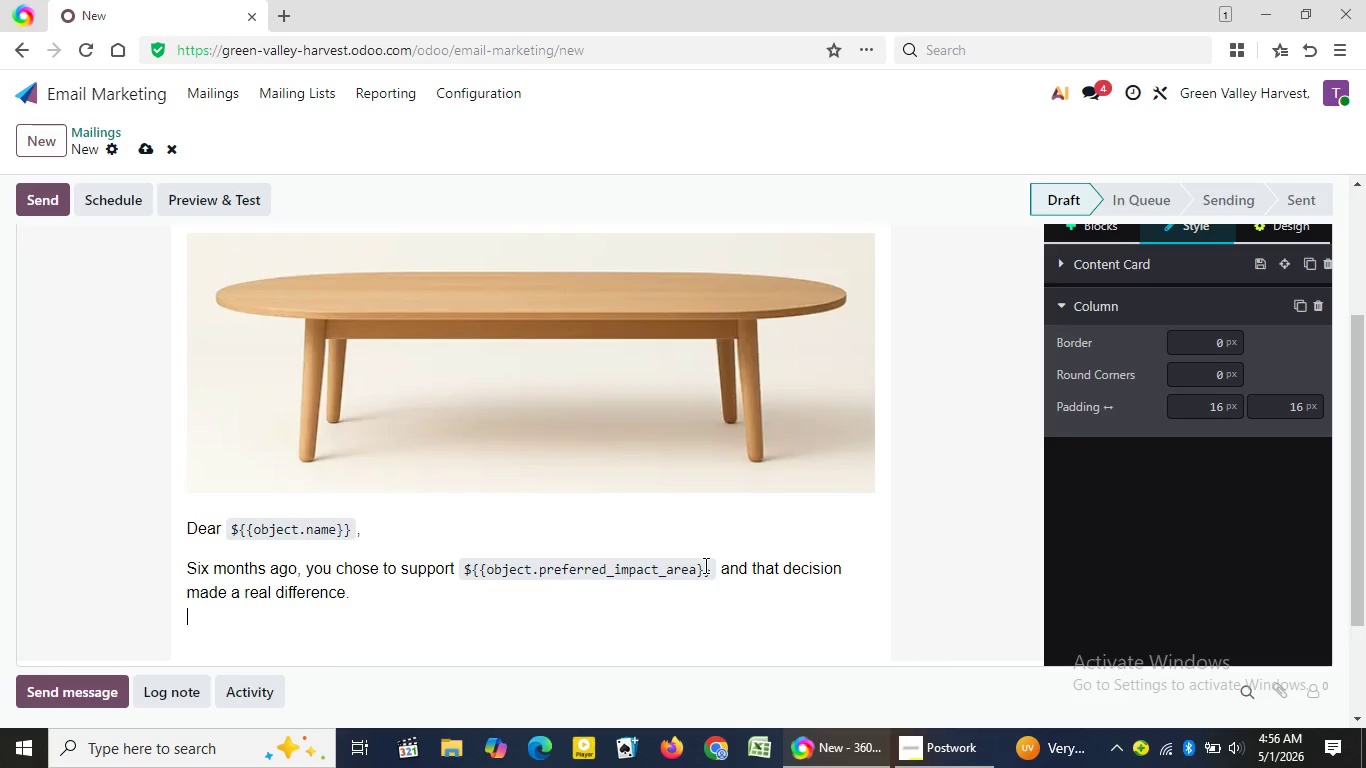 
key(Shift+Enter)
 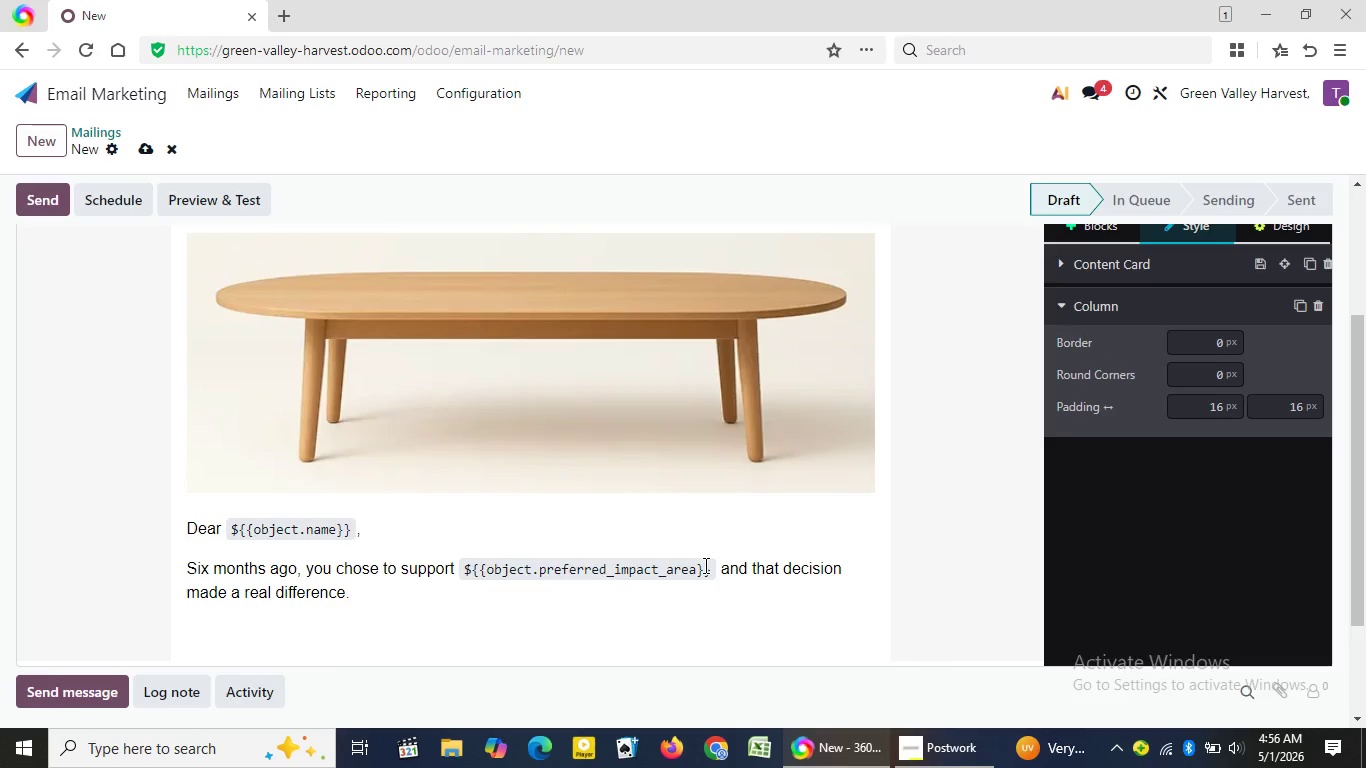 
key(Shift+ShiftLeft)
 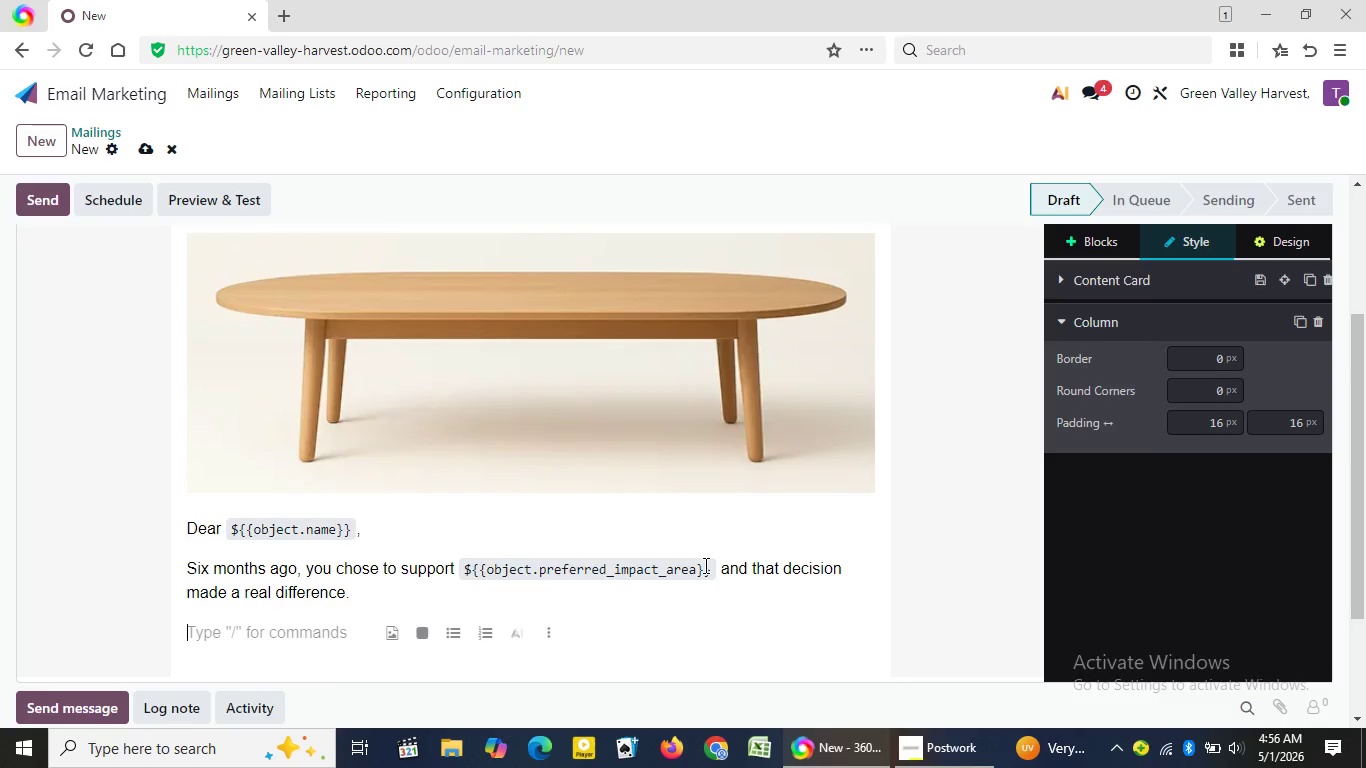 
key(Backspace)
 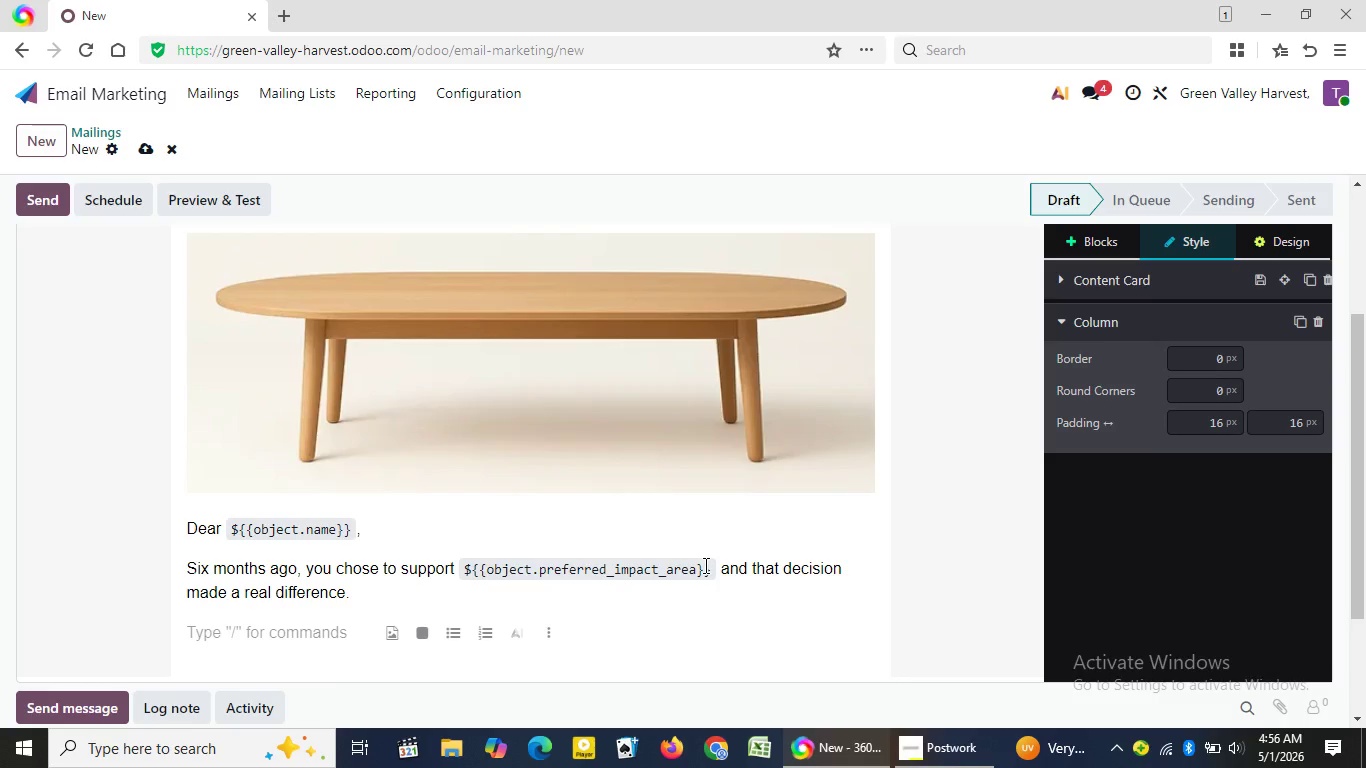 
key(Enter)
 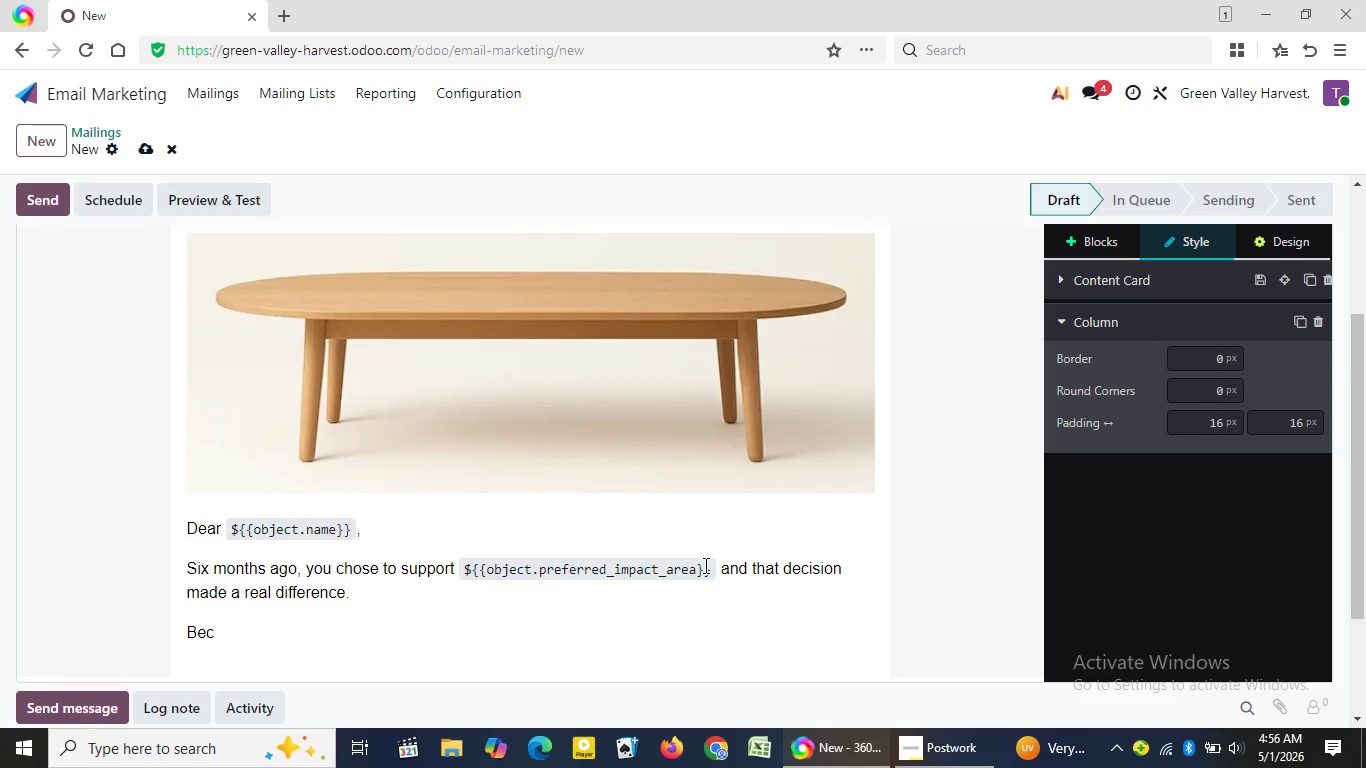 
type(Because of doner)
 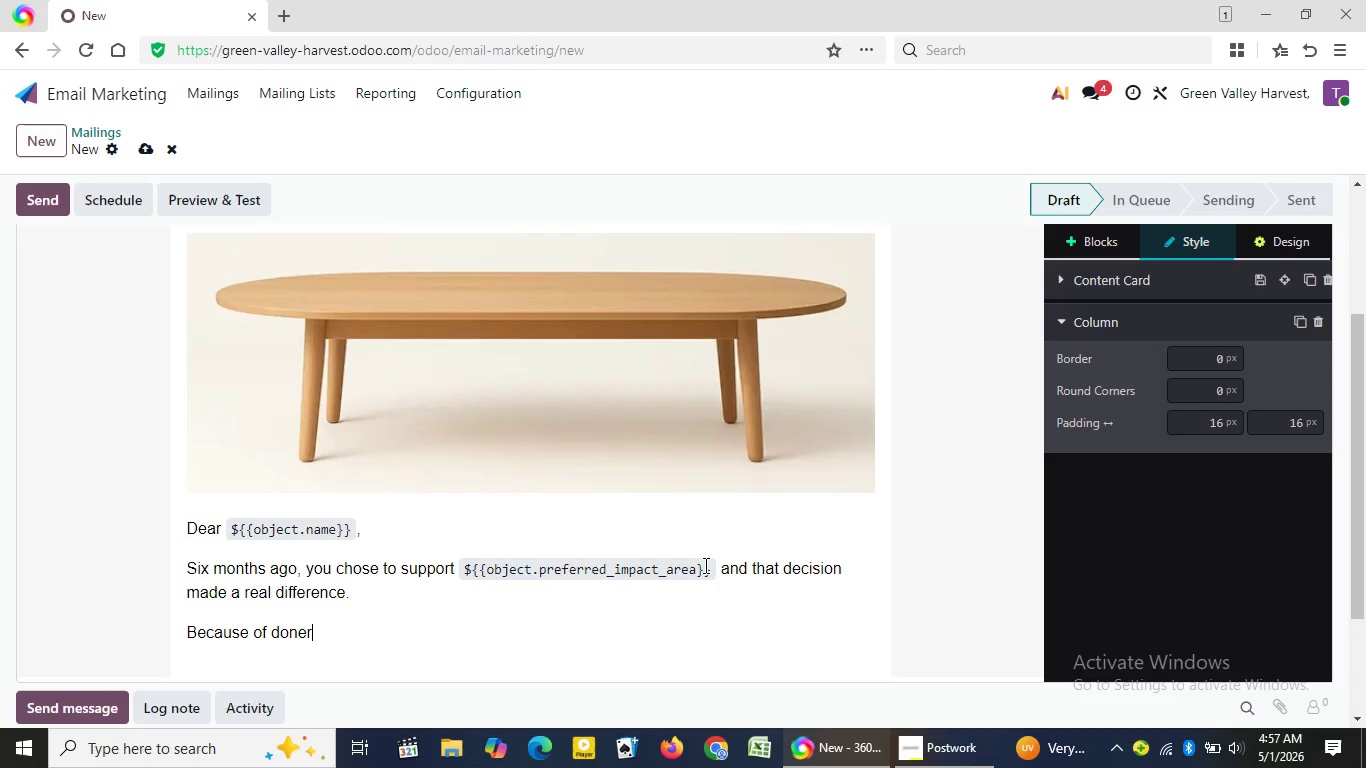 
wait(68.64)
 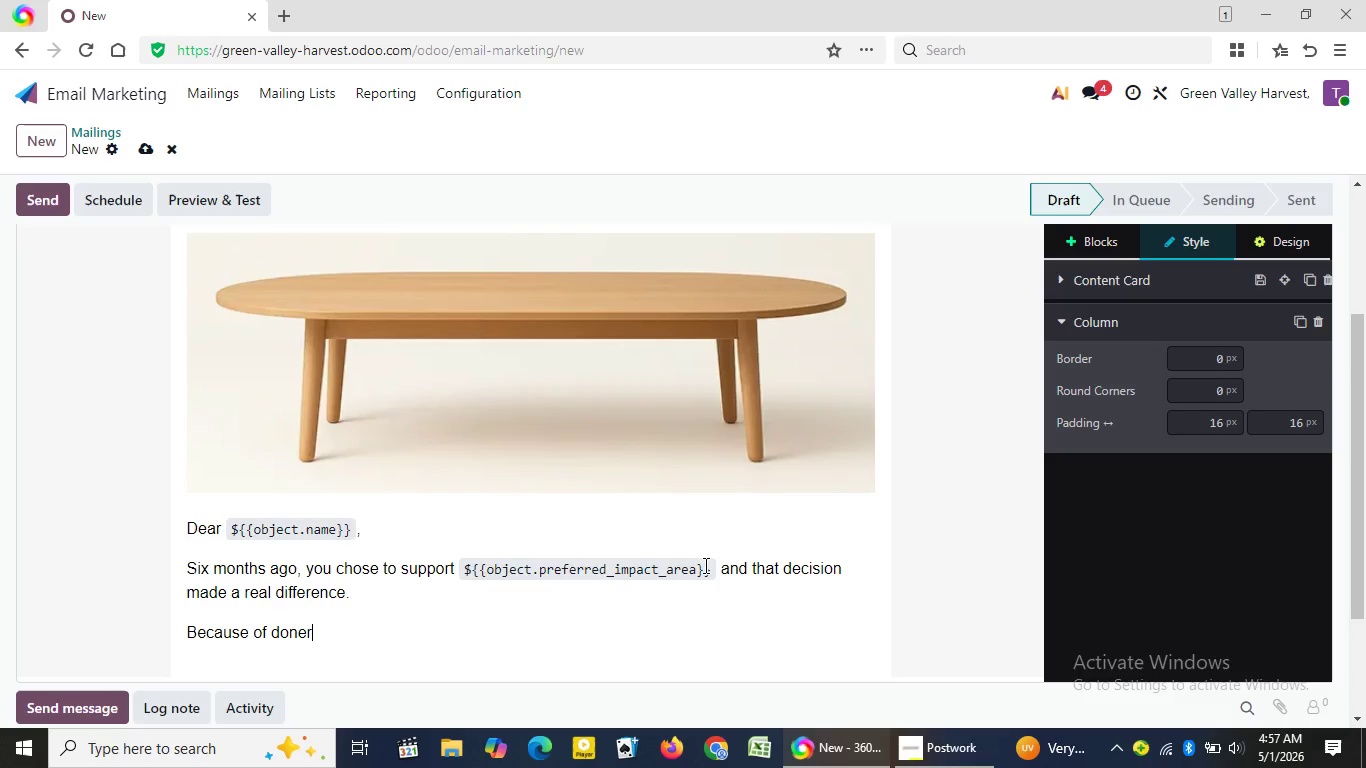 
type( like you, a local family recently walked into our )
 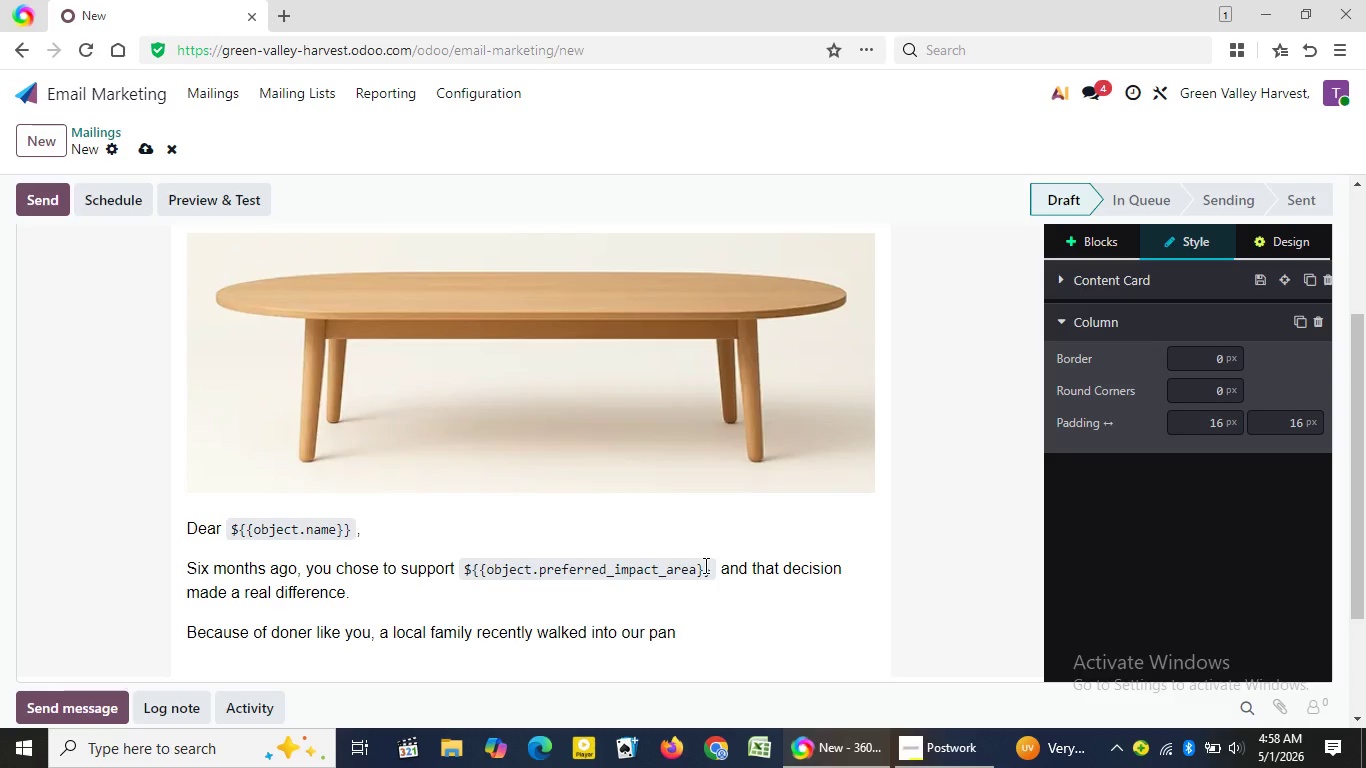 
type(pan)
 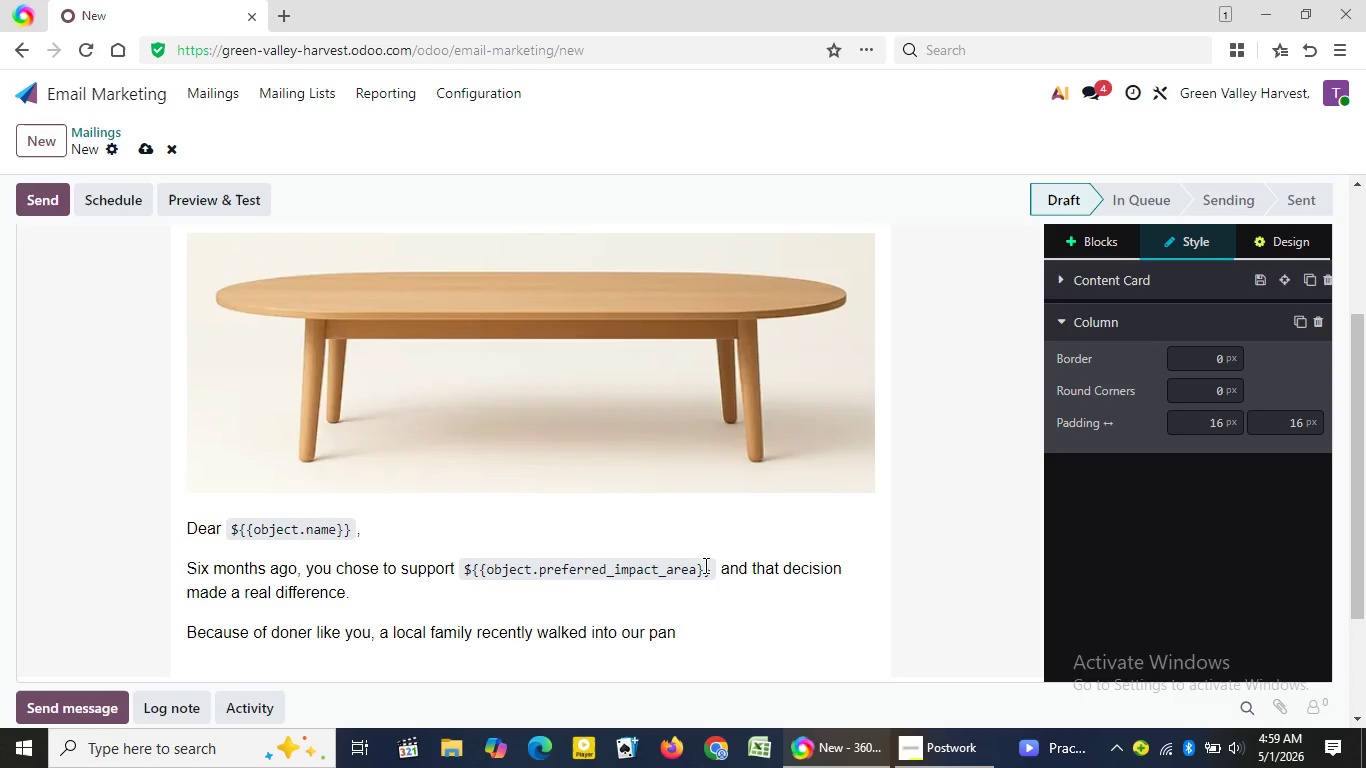 
wait(90.23)
 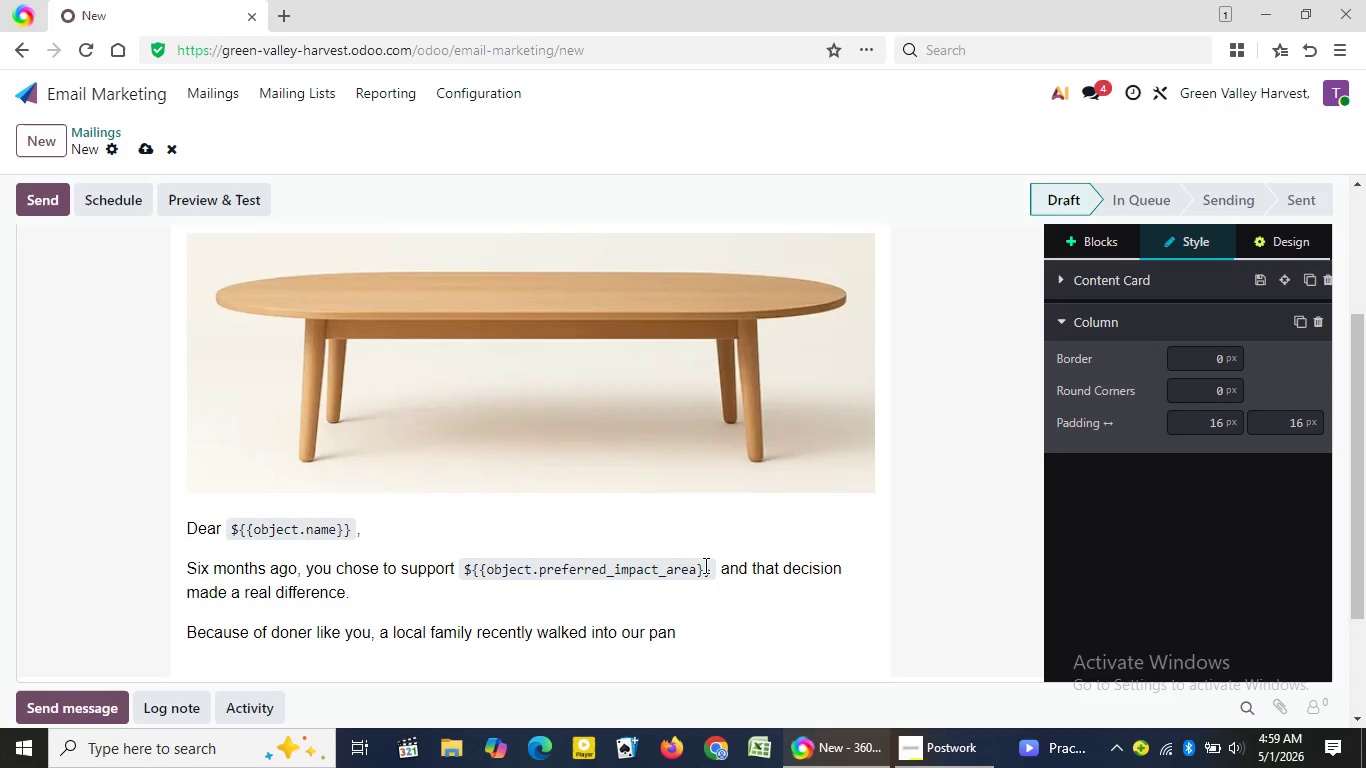 
type(try un)
 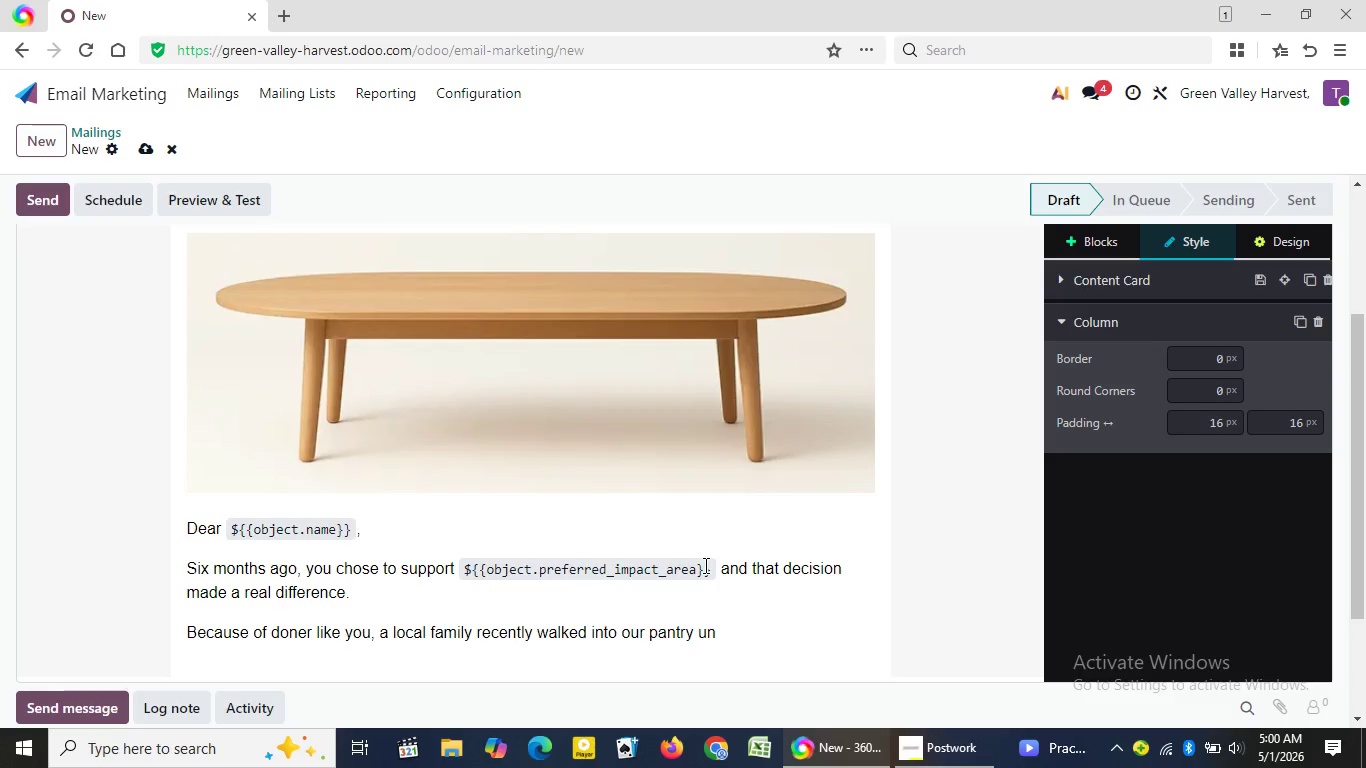 
wait(37.95)
 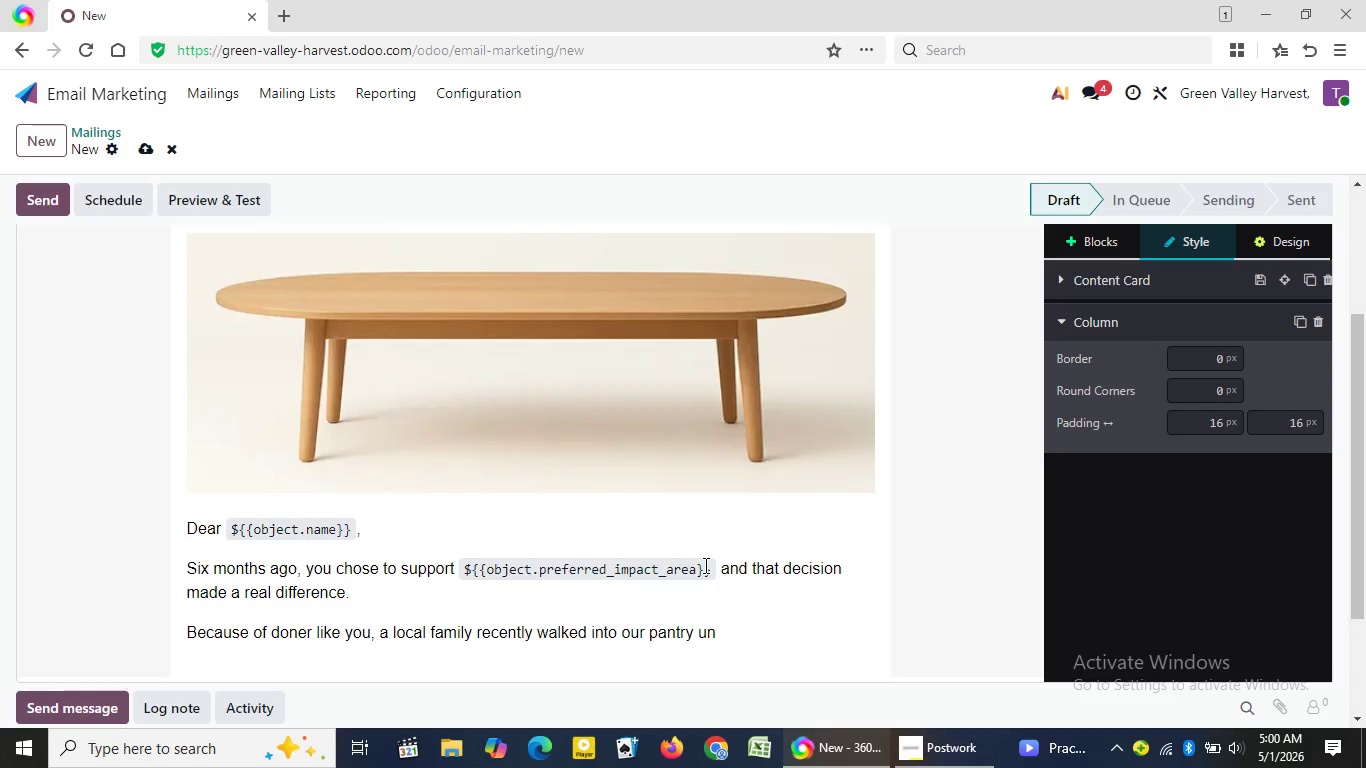 
key(S)
 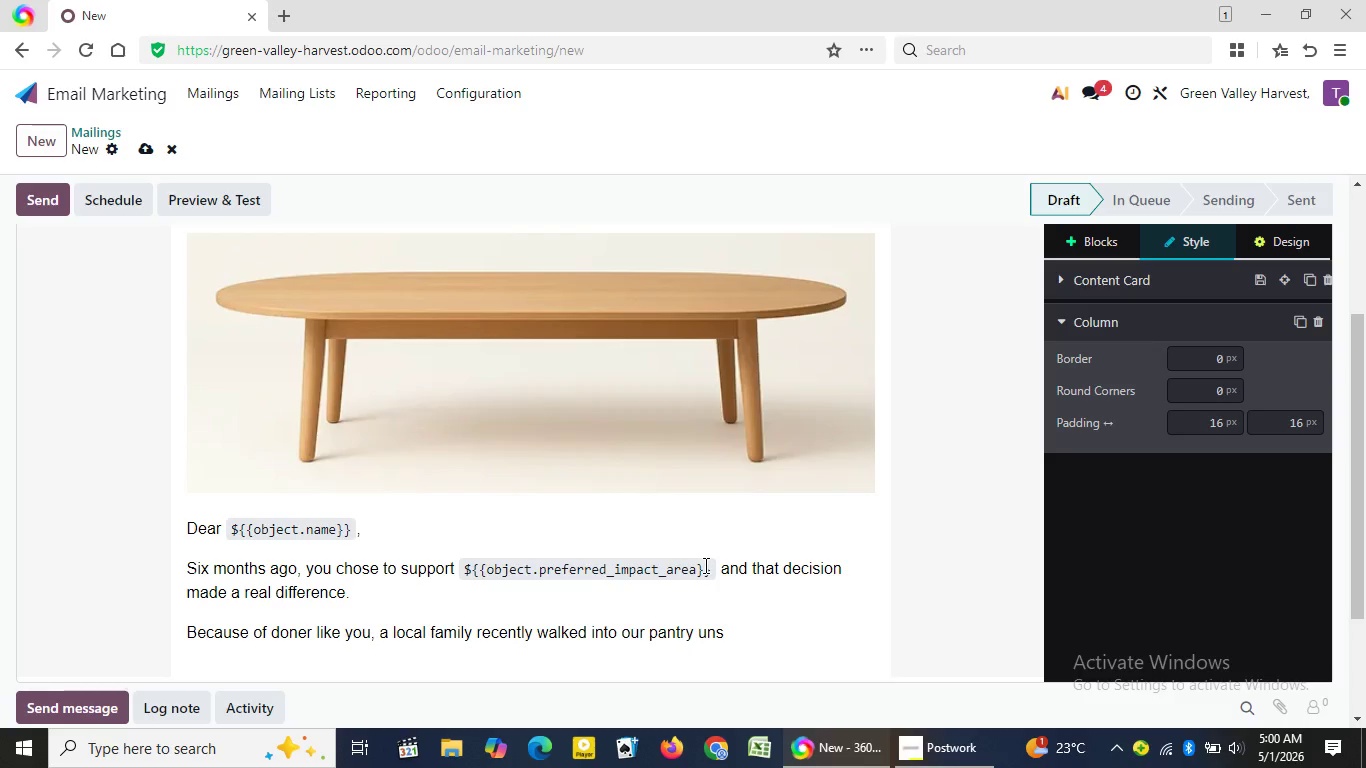 
wait(15.33)
 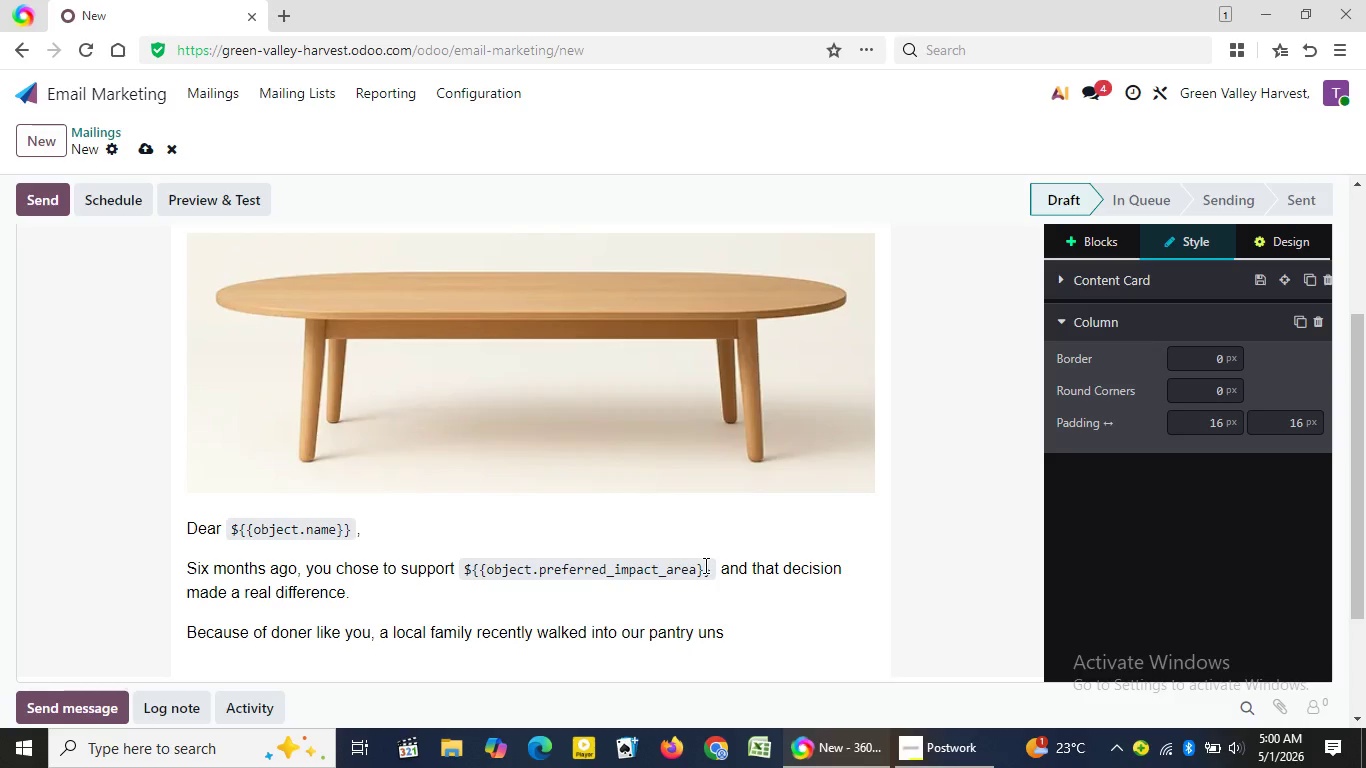 
type(ure)
 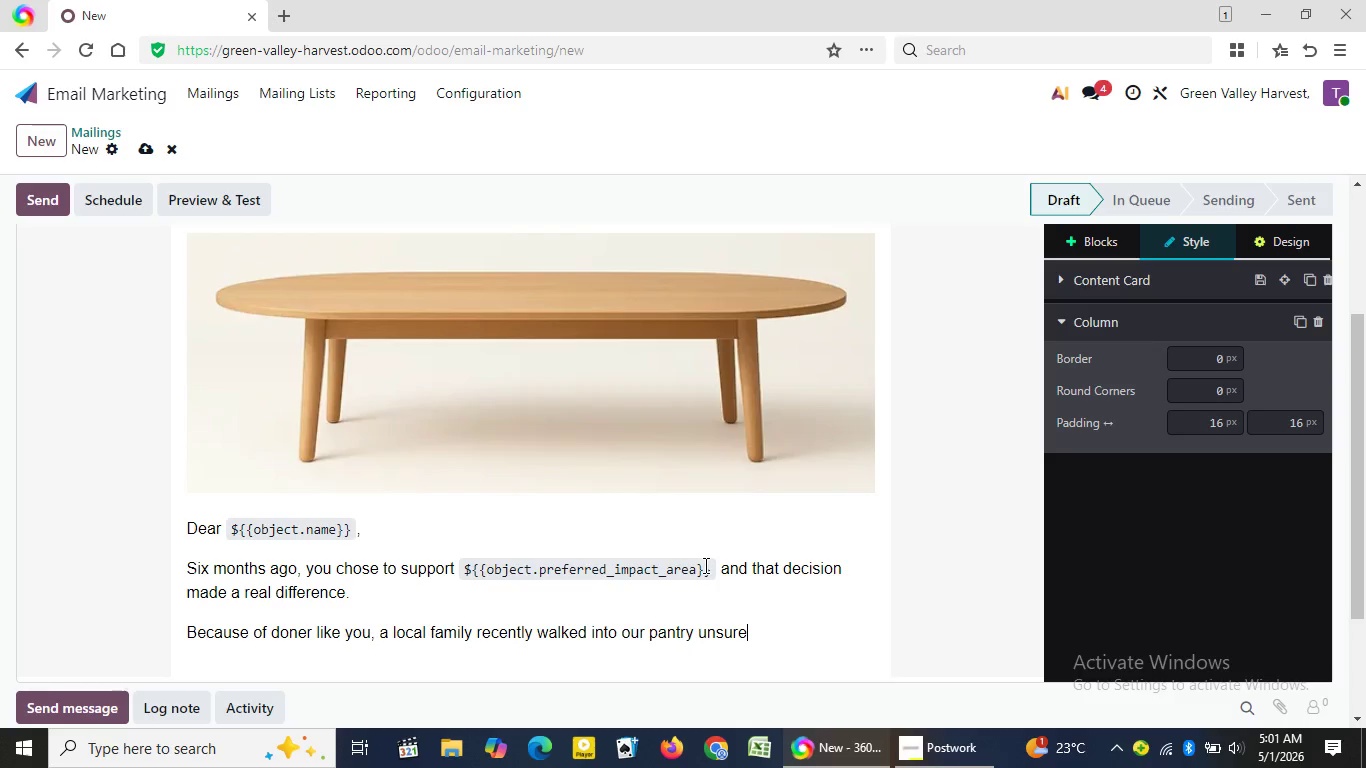 
wait(19.12)
 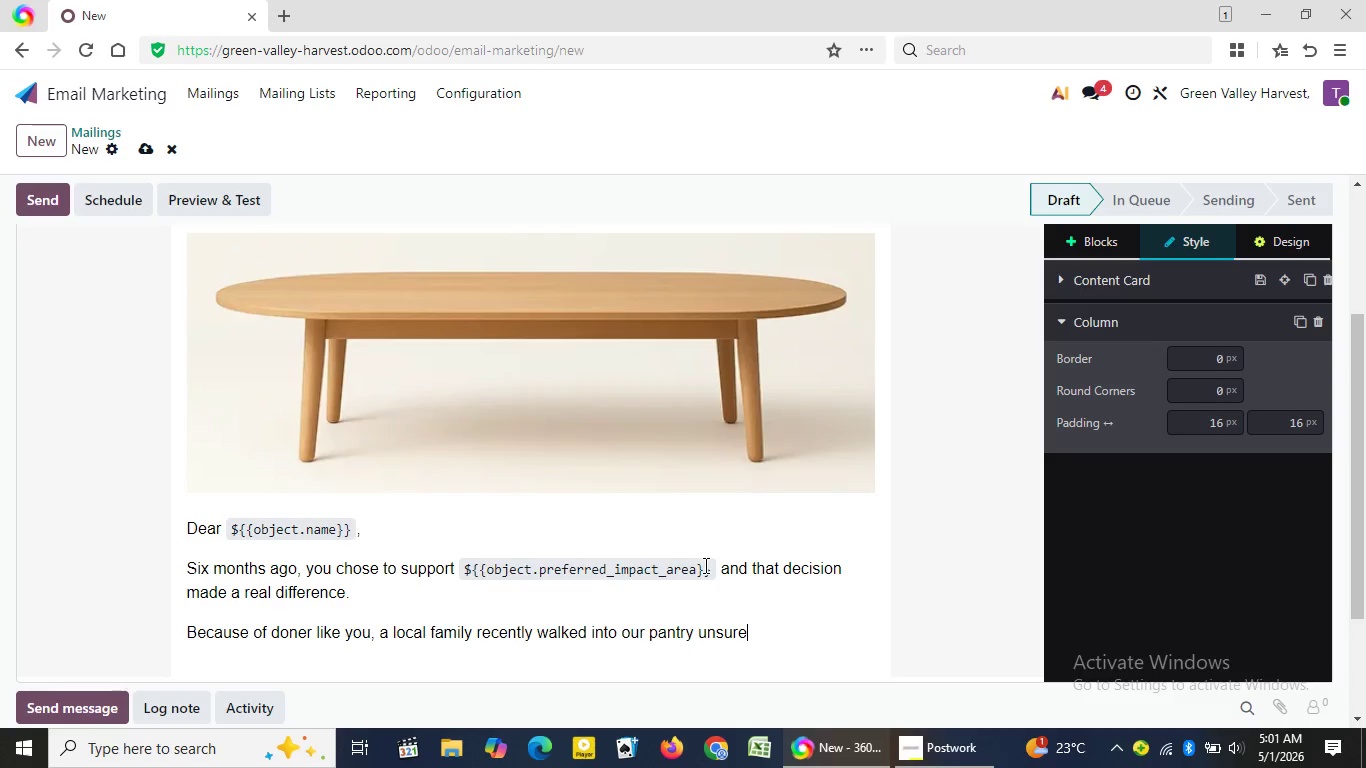 
type( of how they would get through the weej)
key(Backspace)
type(k )
 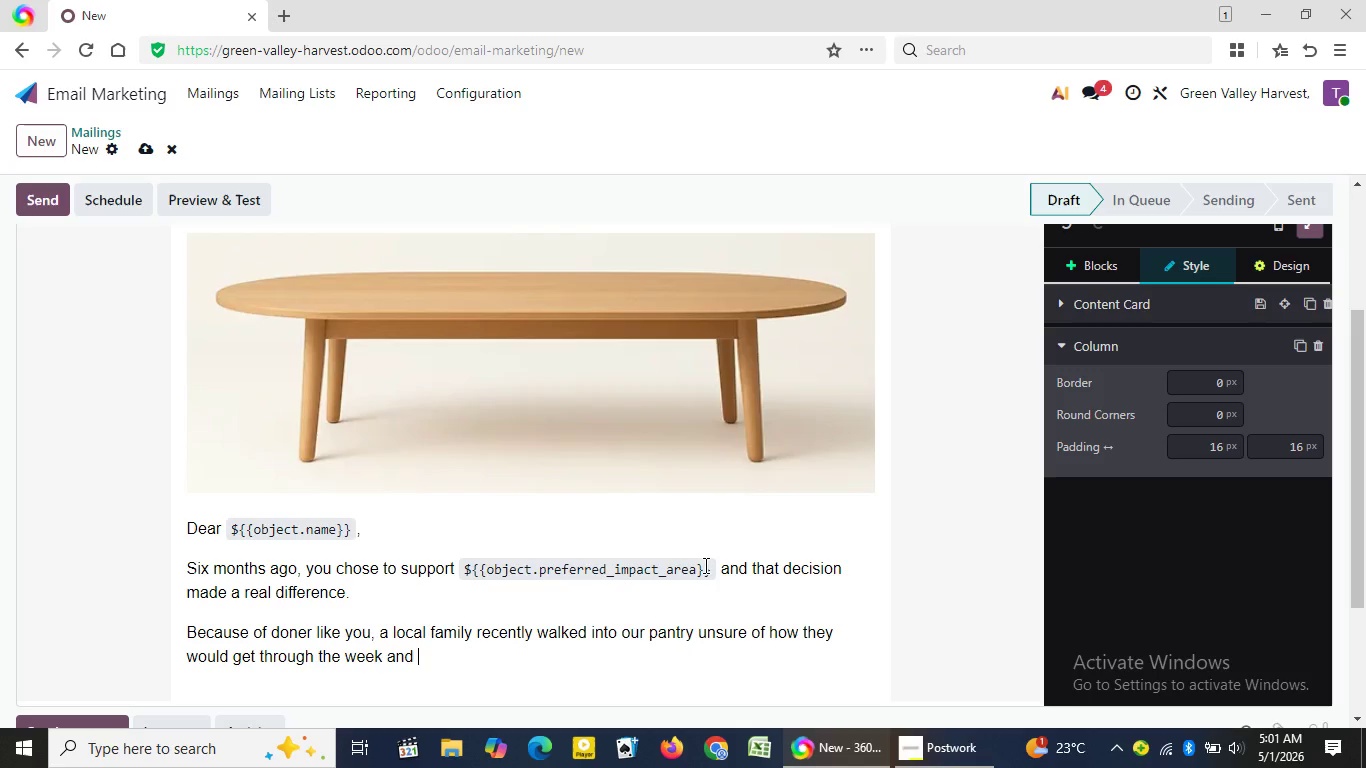 
type(and )
 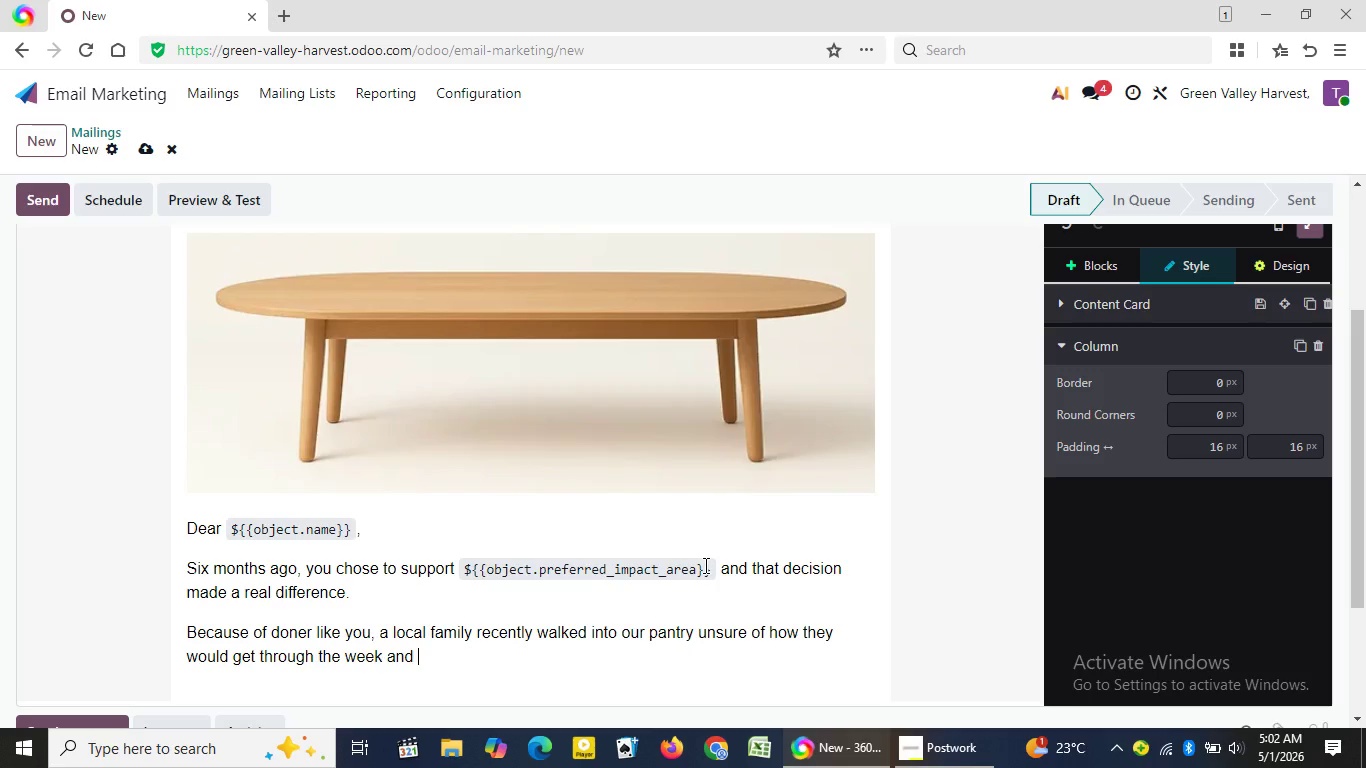 
wait(18.19)
 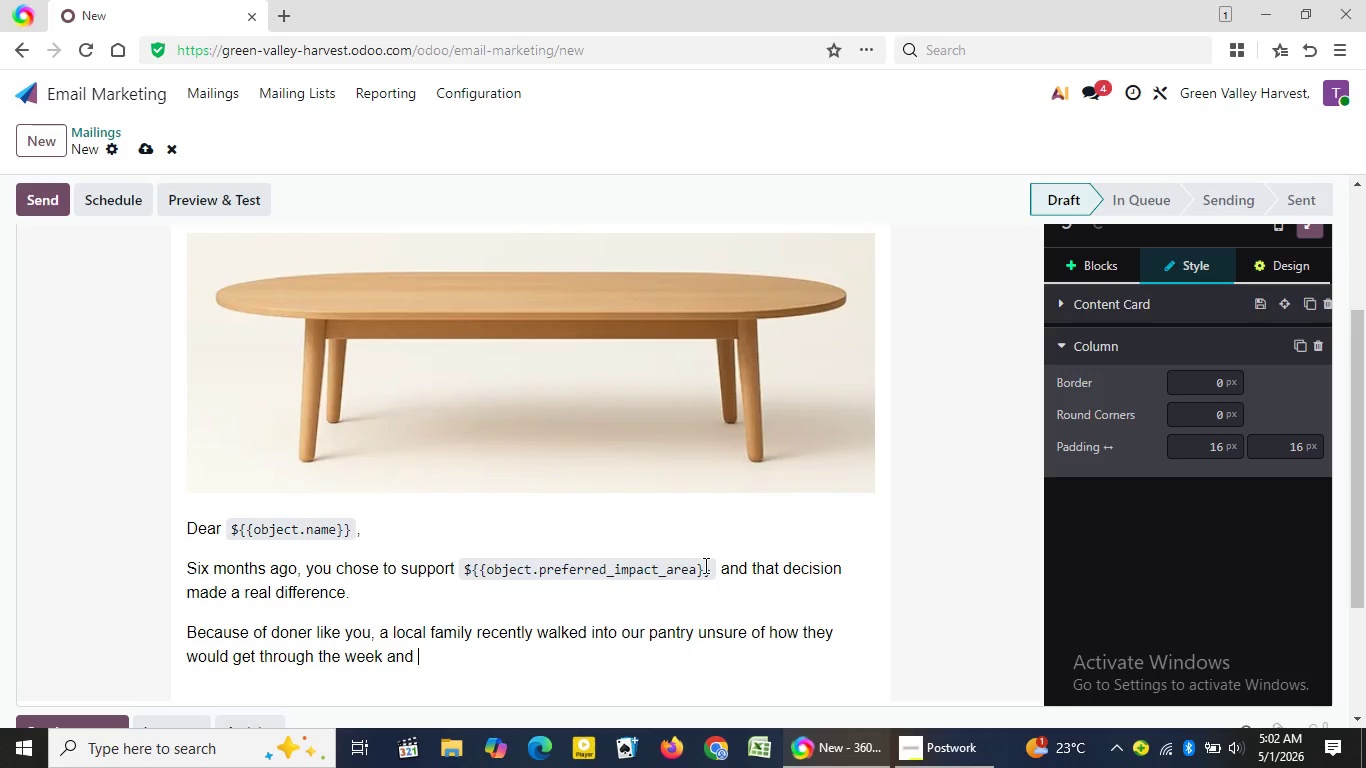 
type(left with fresh, nourshing food and a)
 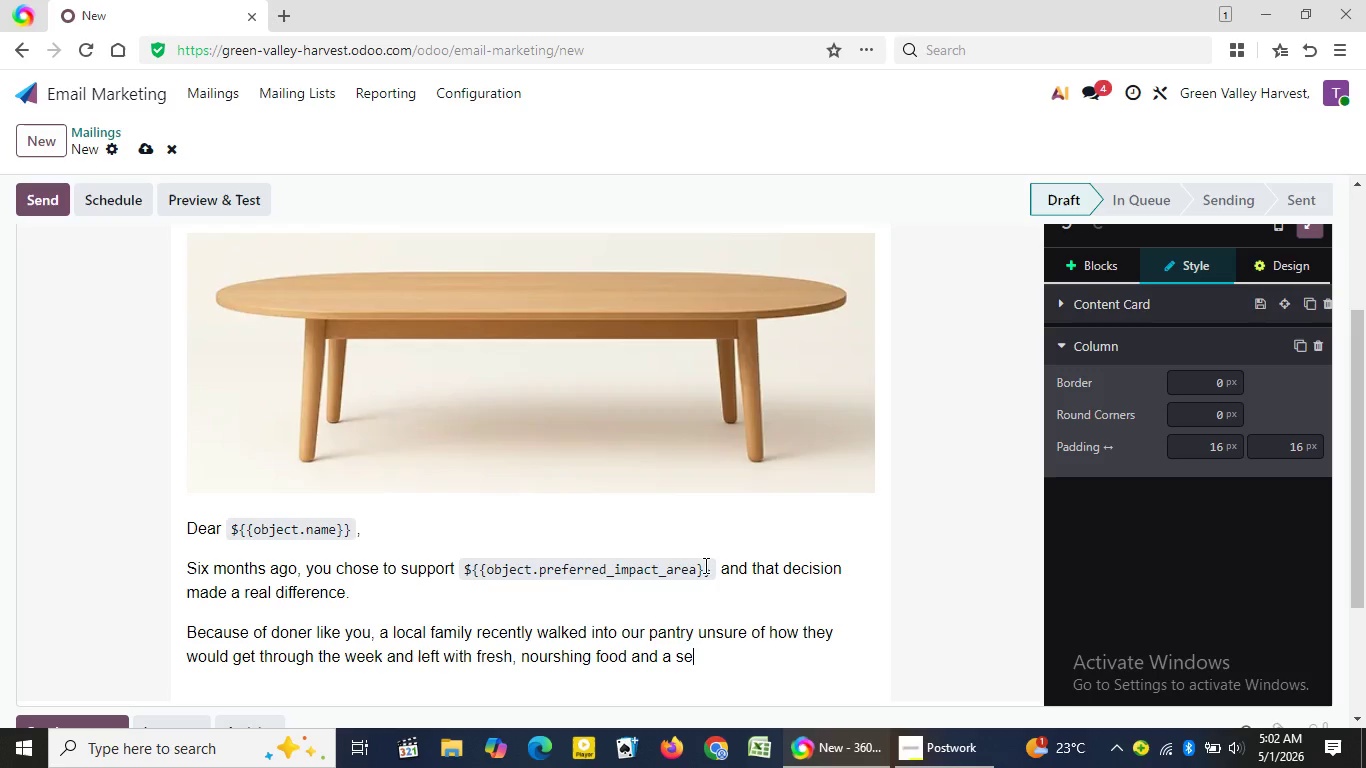 
wait(5.22)
 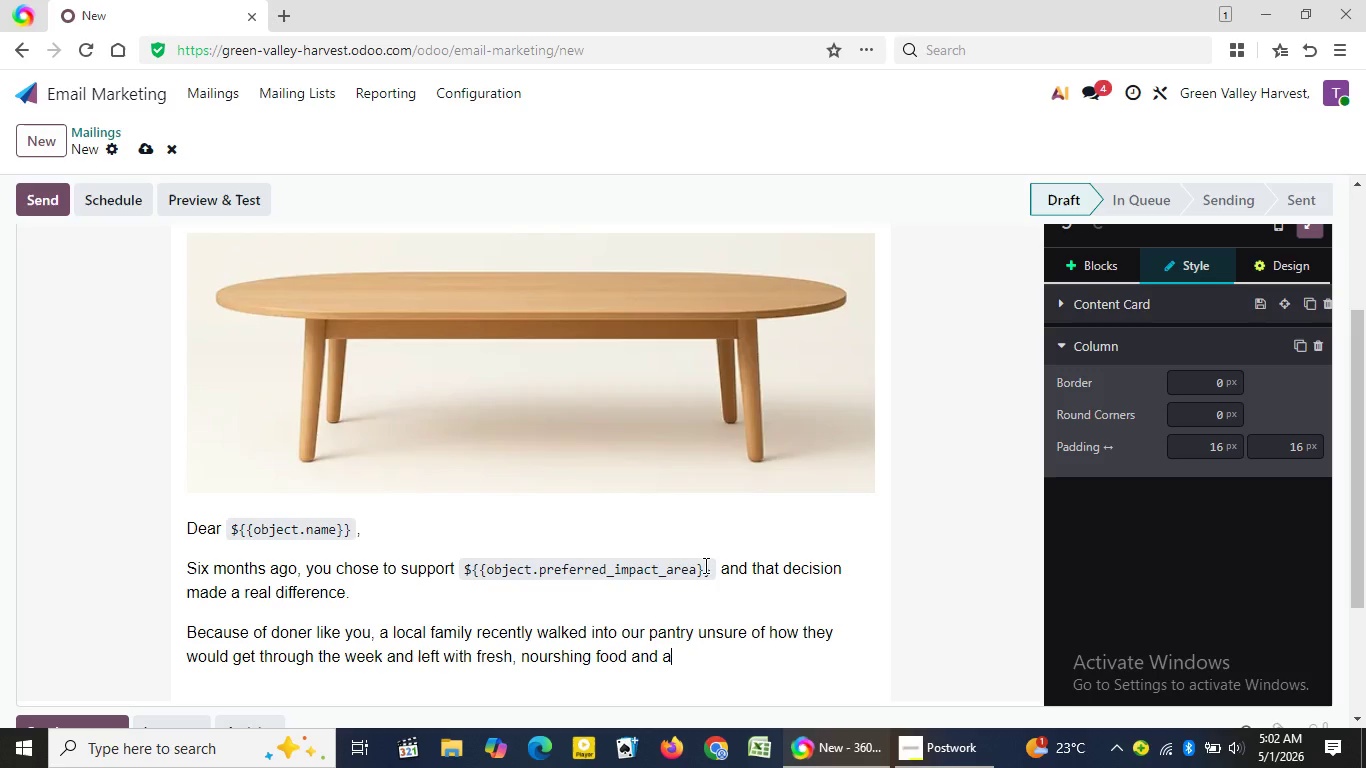 
type( sense)
 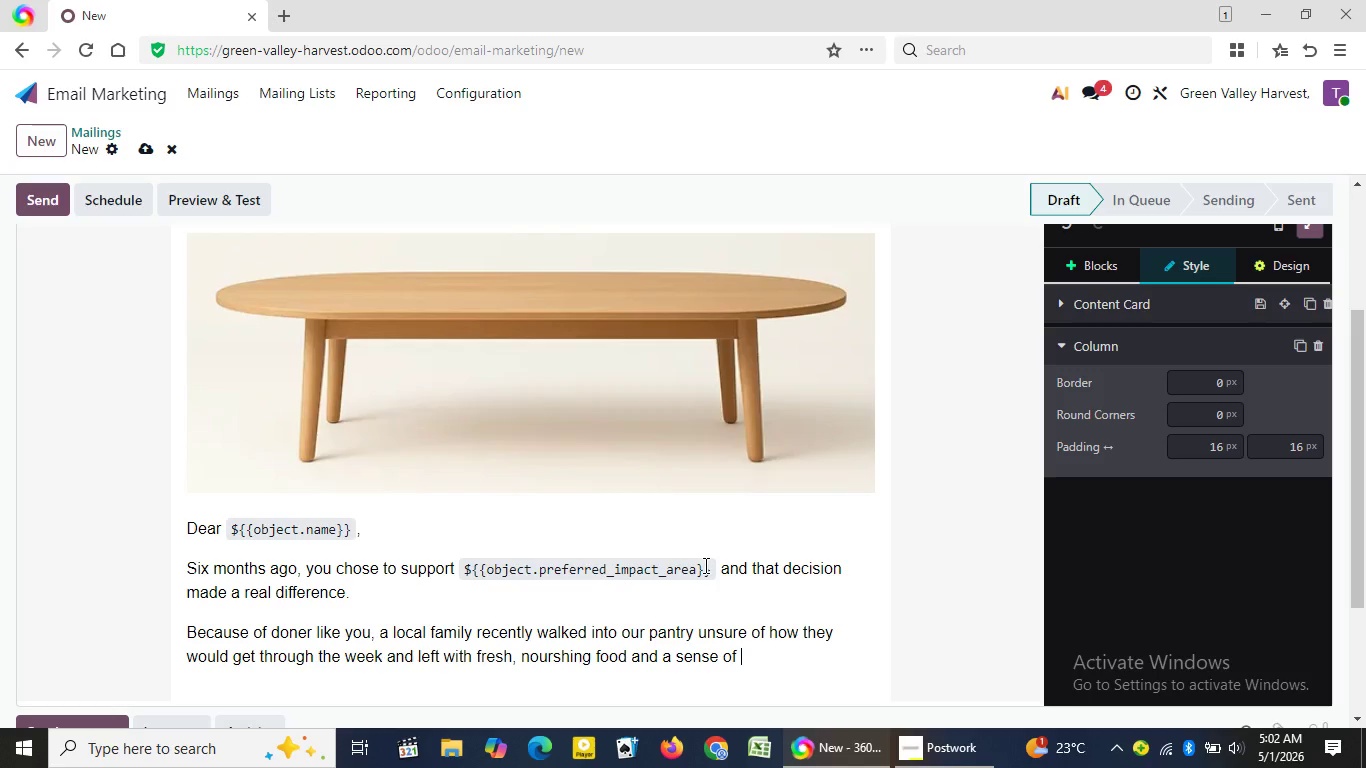 
type( of relief)
 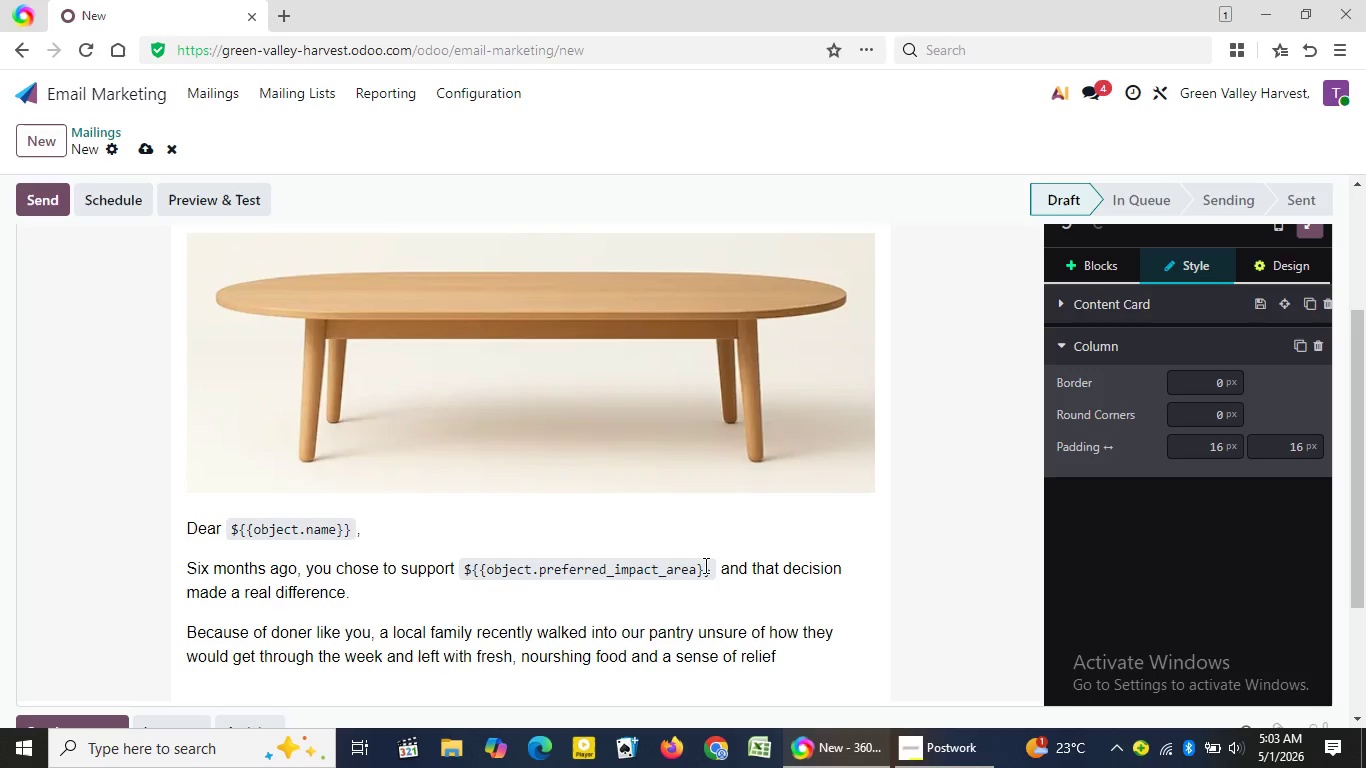 
wait(36.25)
 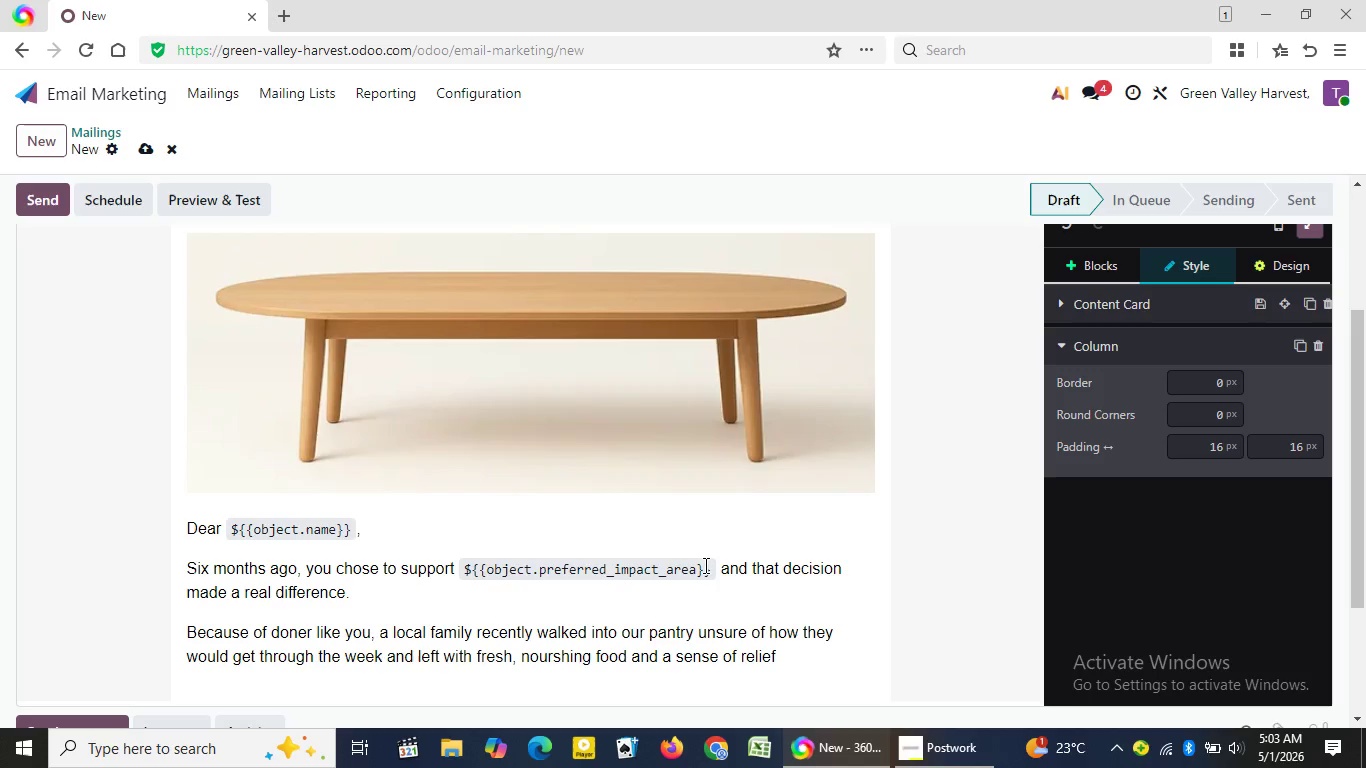 
type( they)
 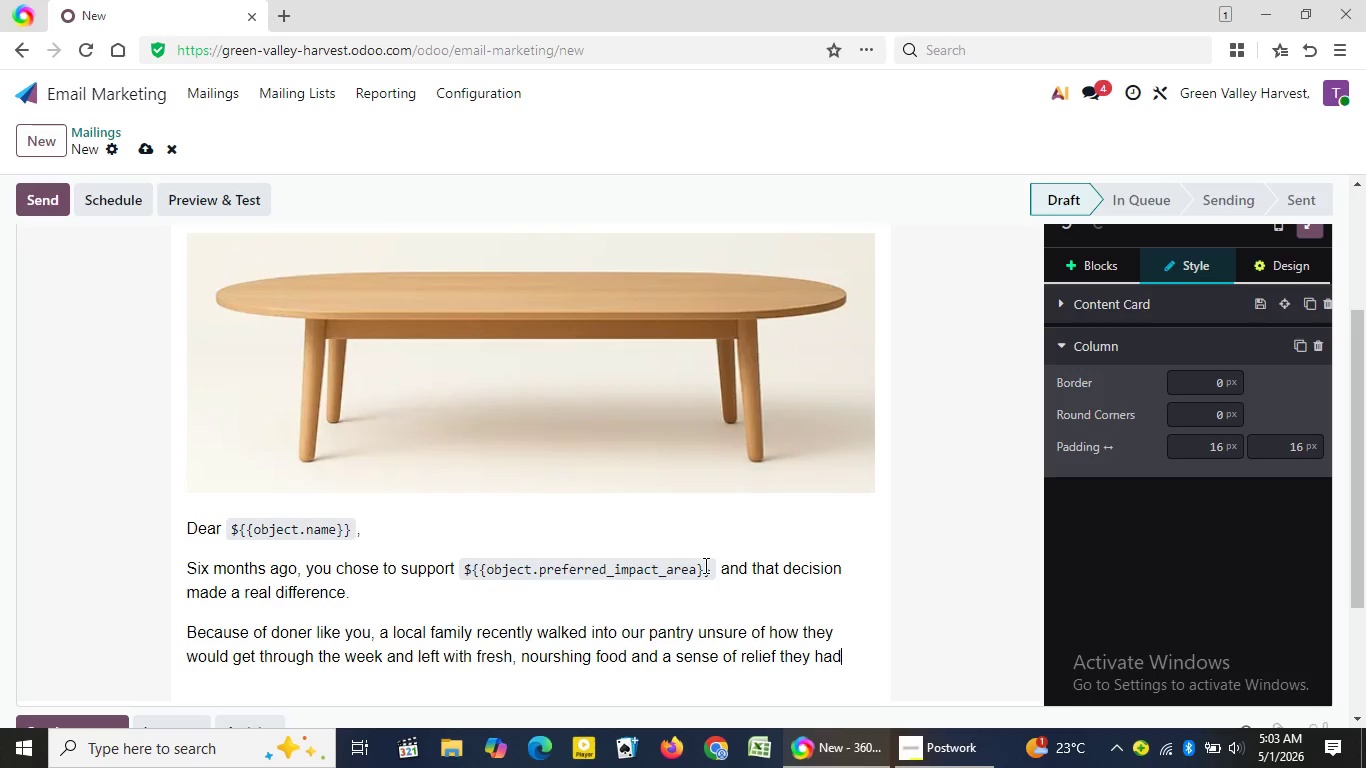 
type( hadn't felt )
 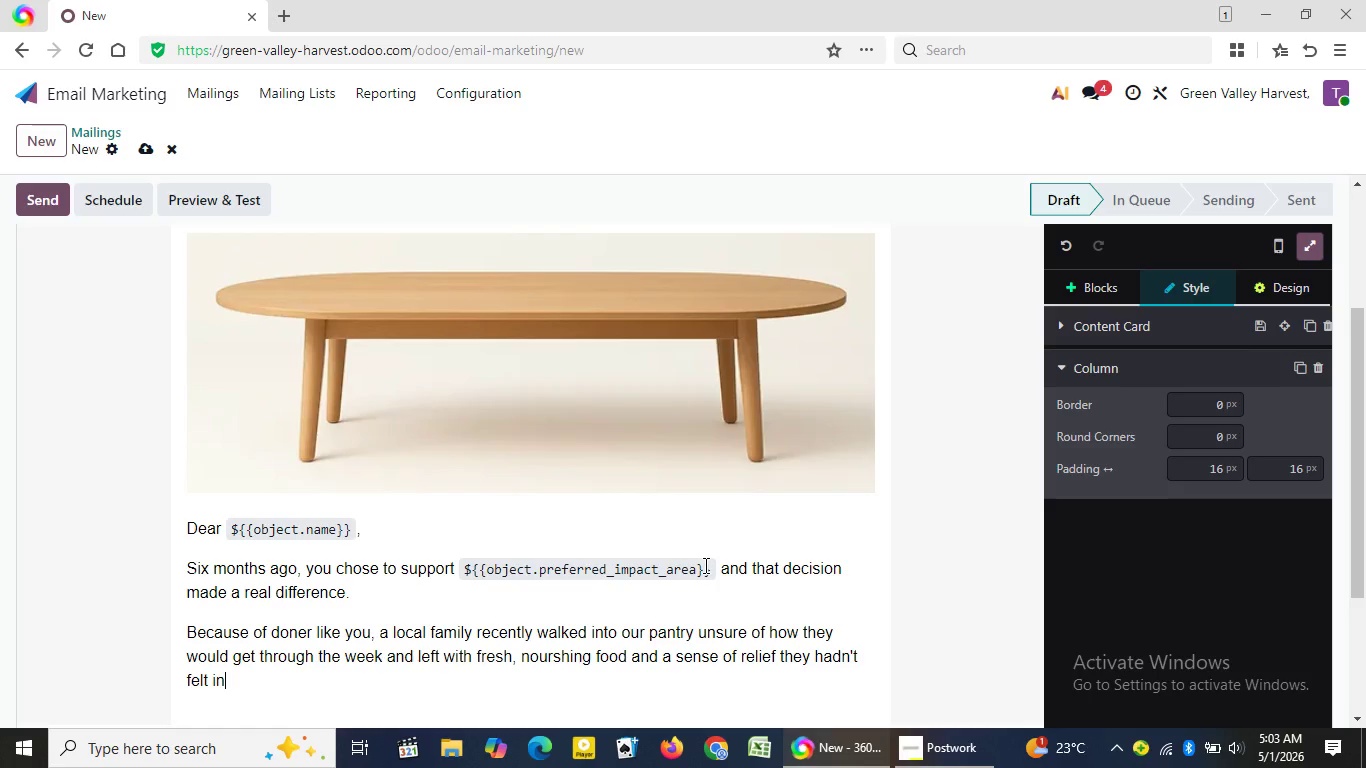 
wait(5.17)
 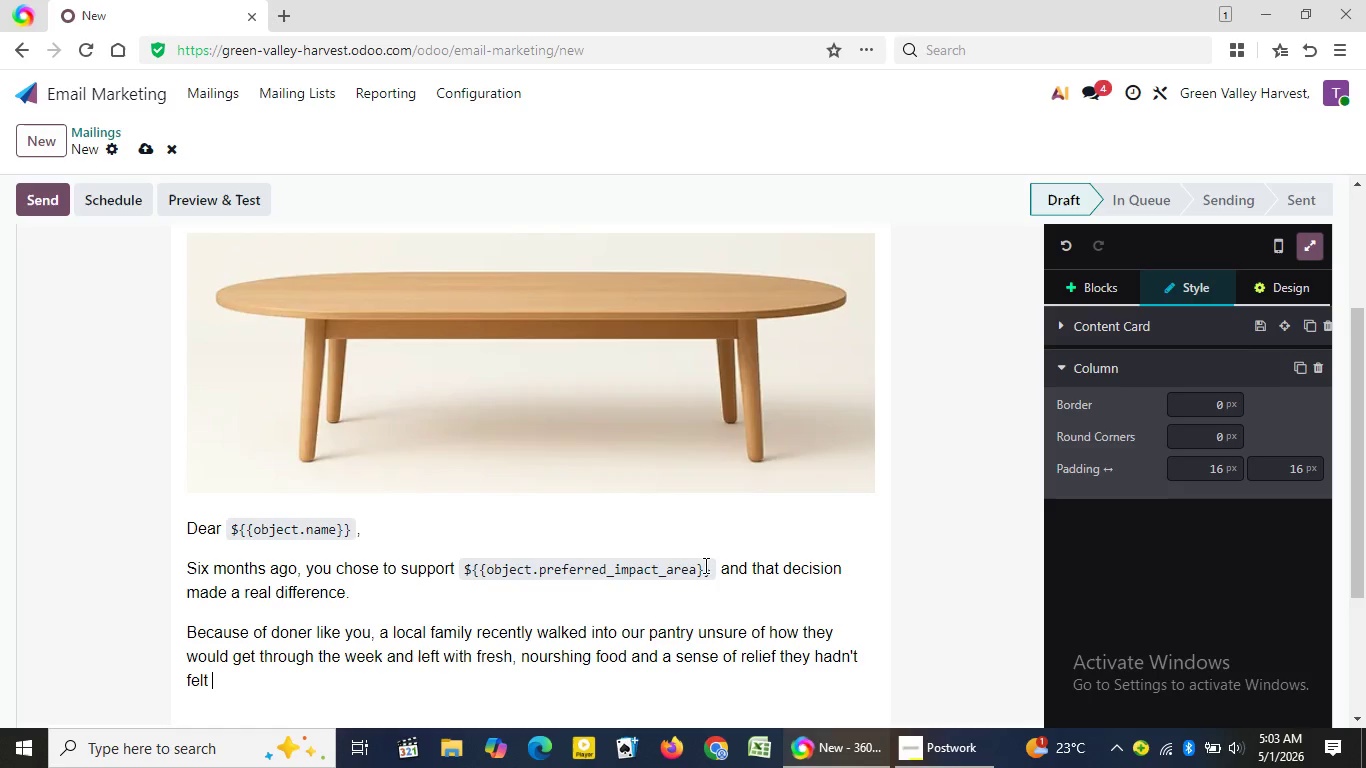 
type(in months.)
 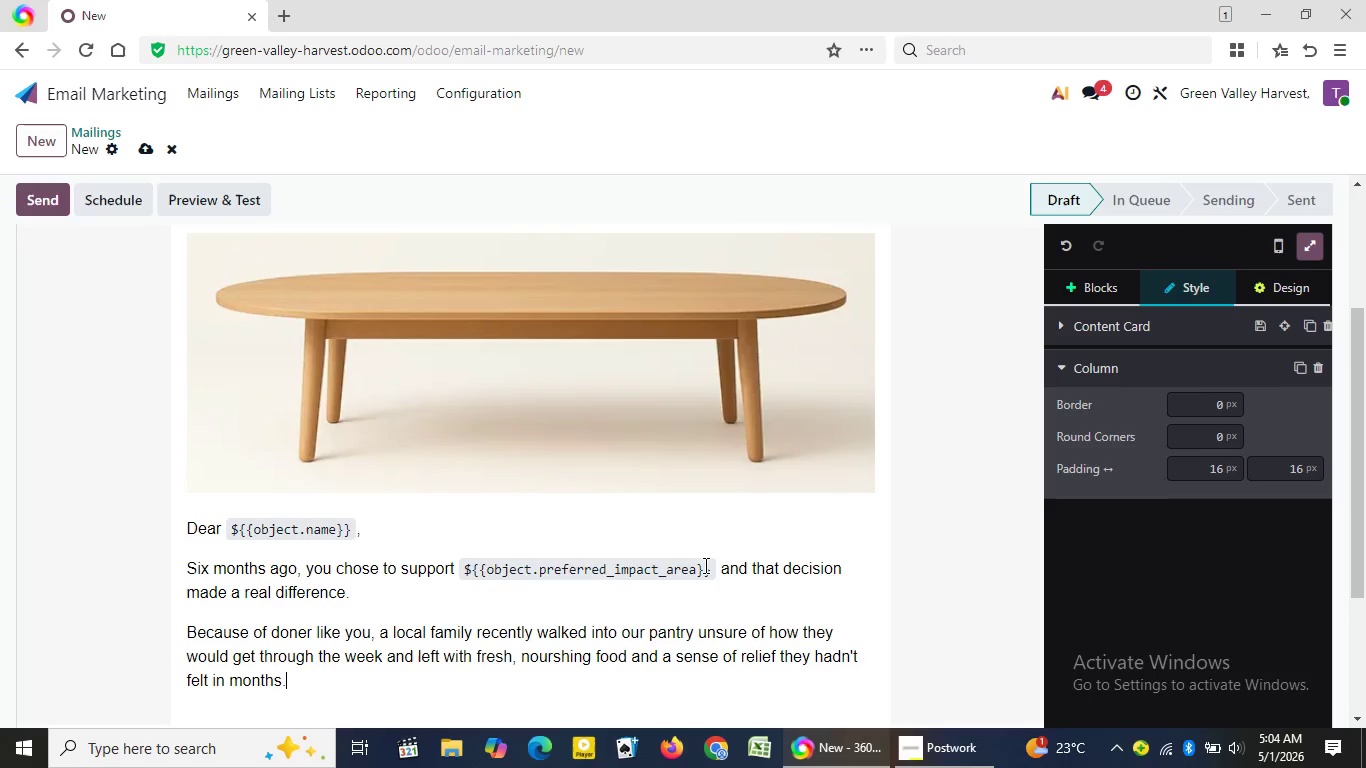 
wait(63.64)
 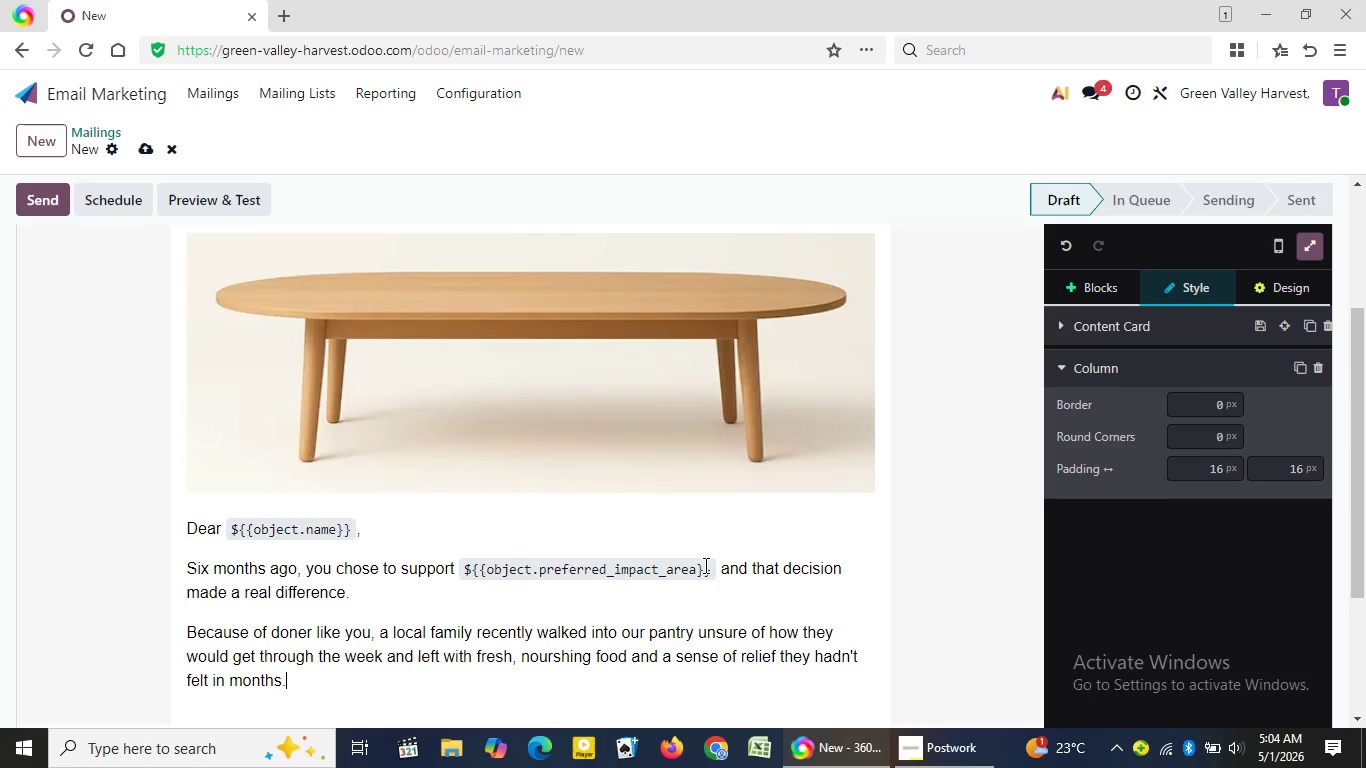 
key(Enter)
 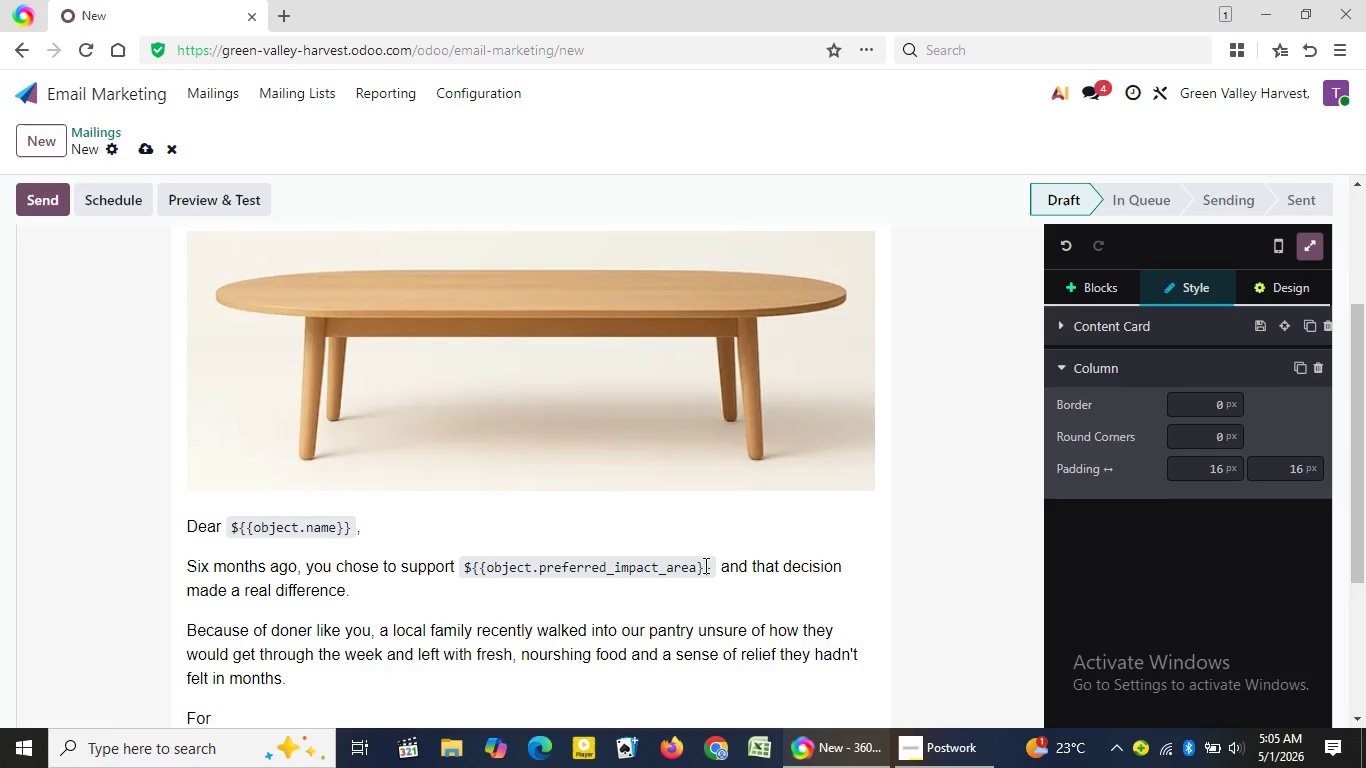 
type(For many in our )
 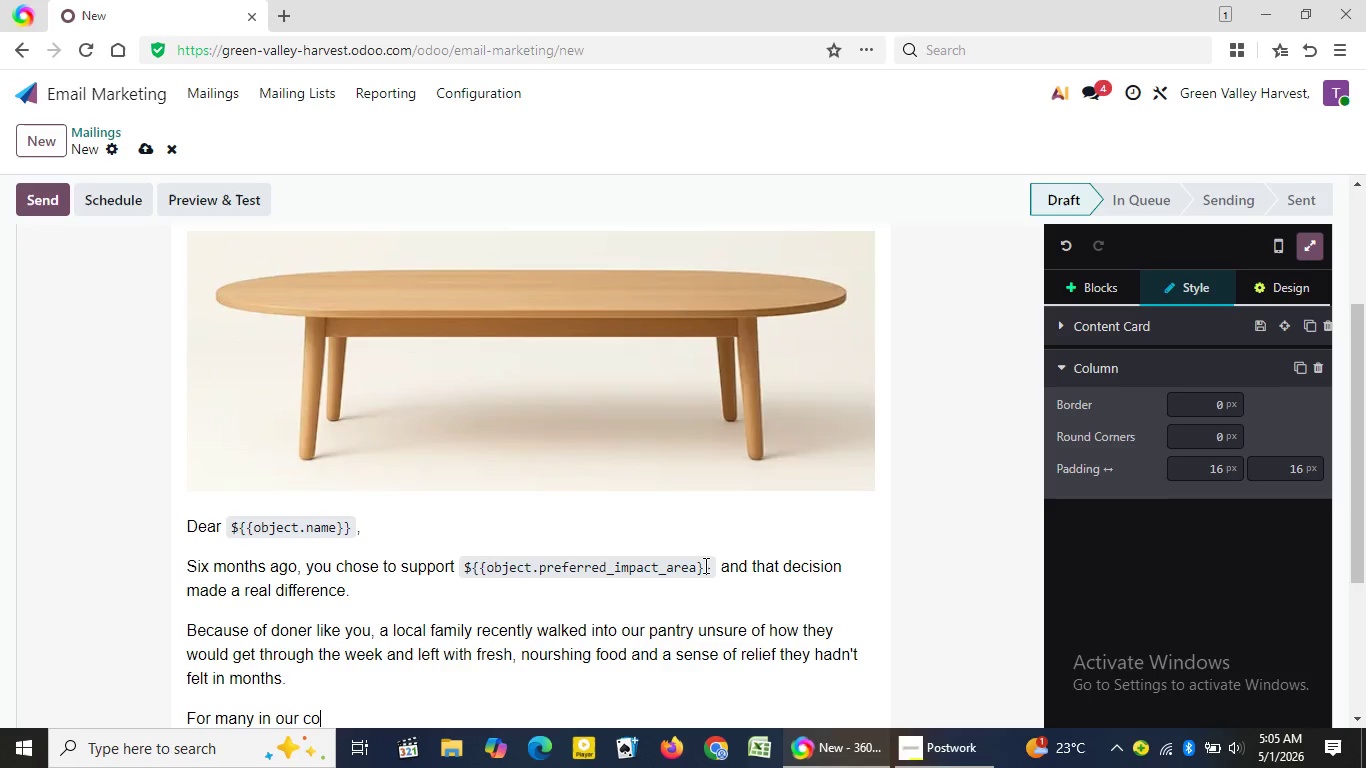 
wait(5.52)
 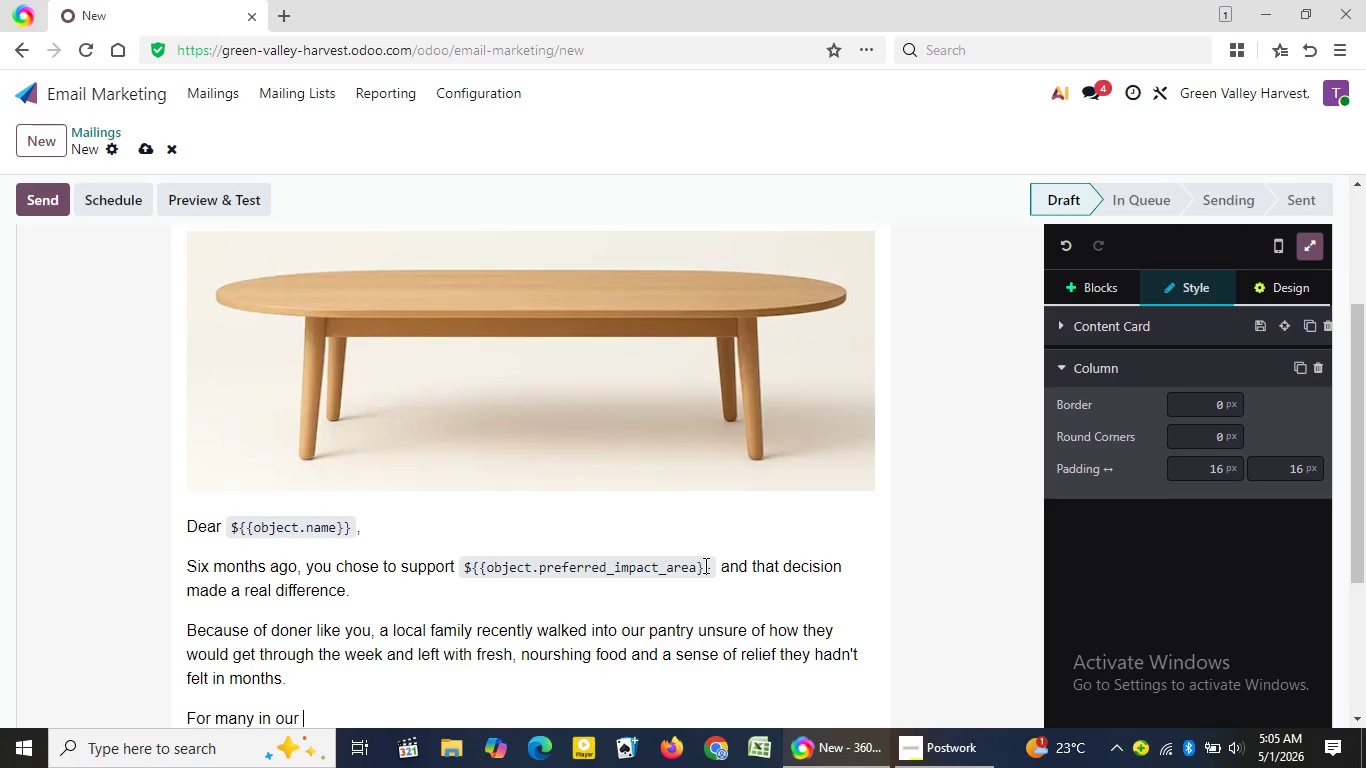 
type(commu)
 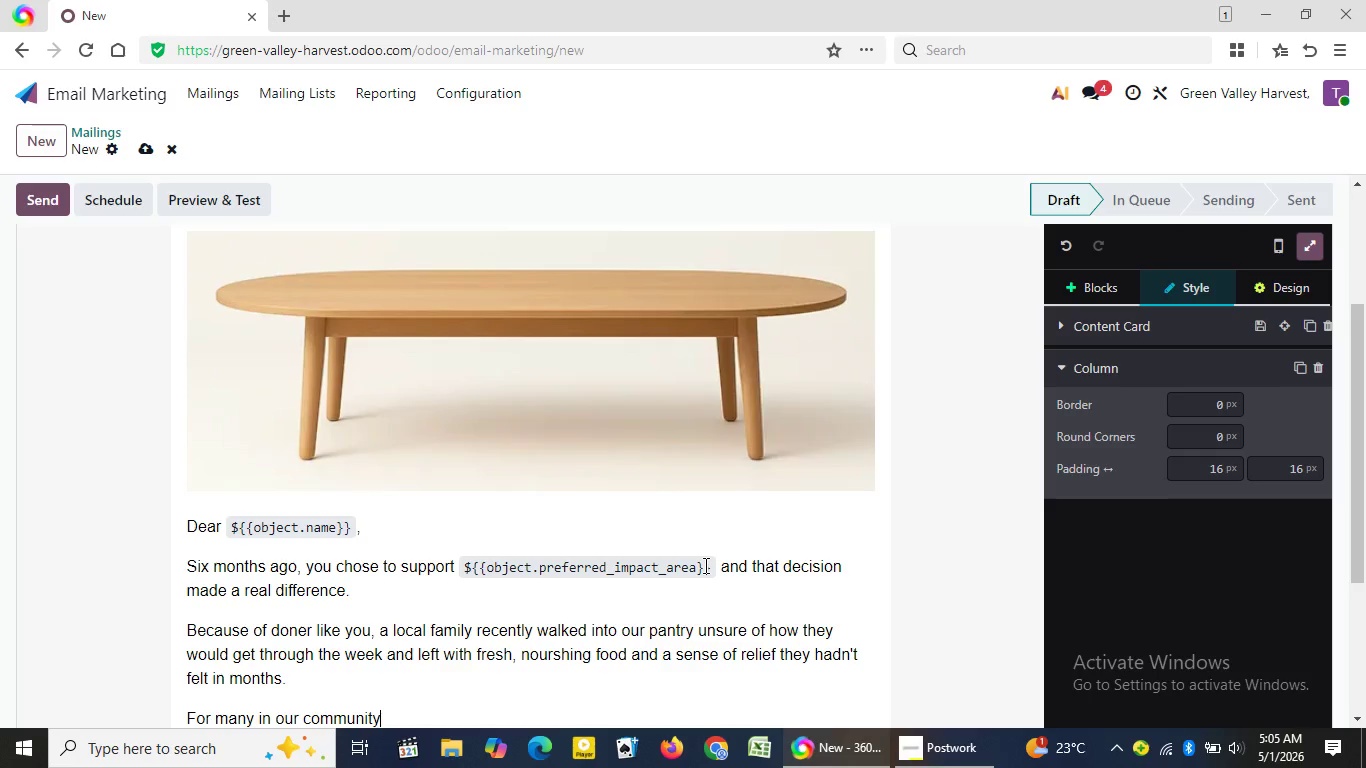 
type(nity)
 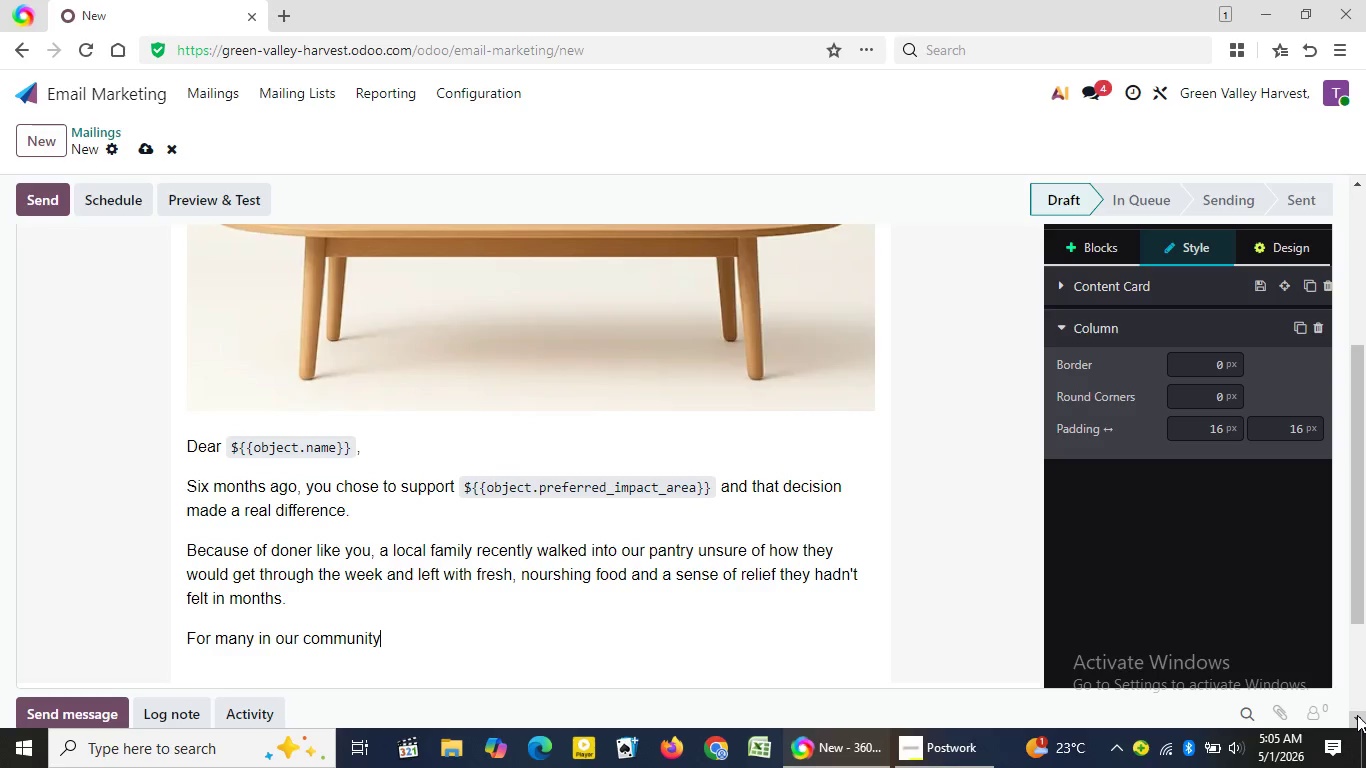 
double_click([1357, 715])
 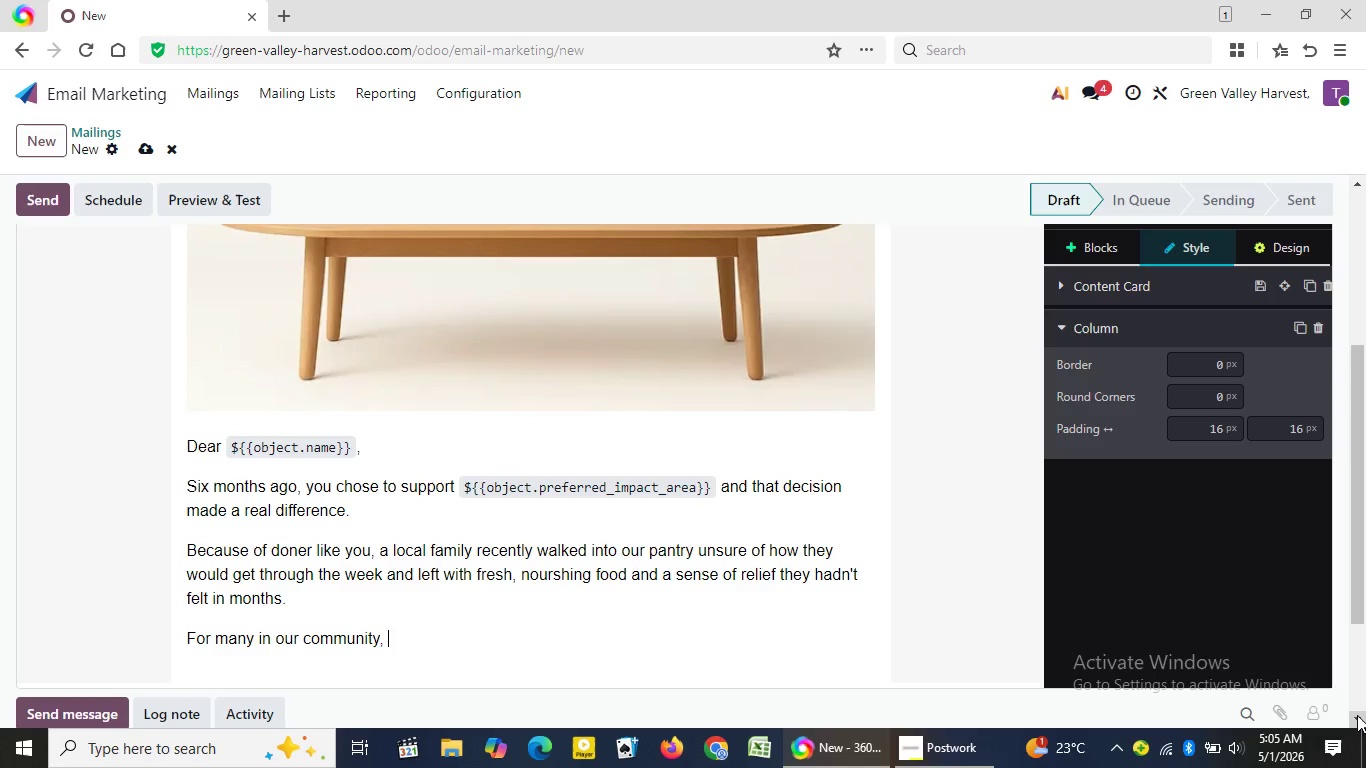 
type(, access to {{object.pre)
 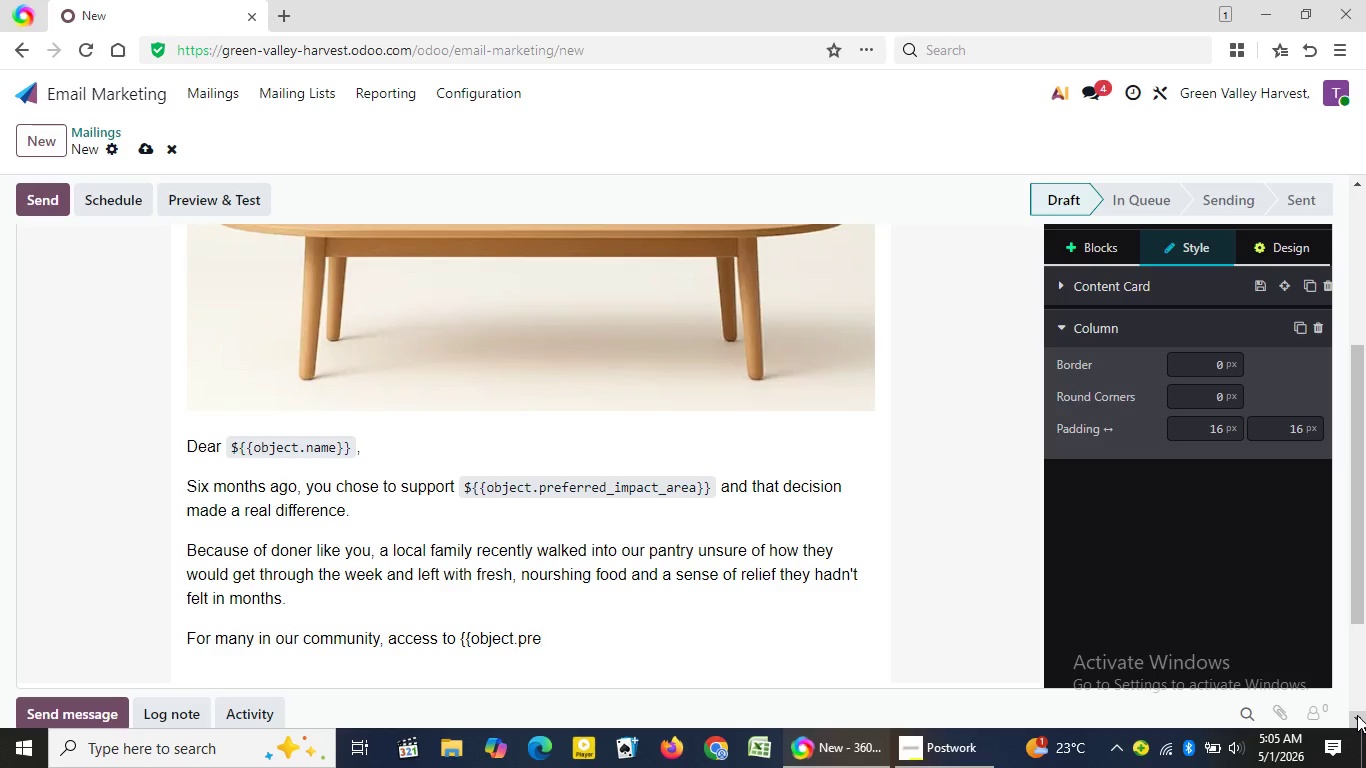 
wait(46.44)
 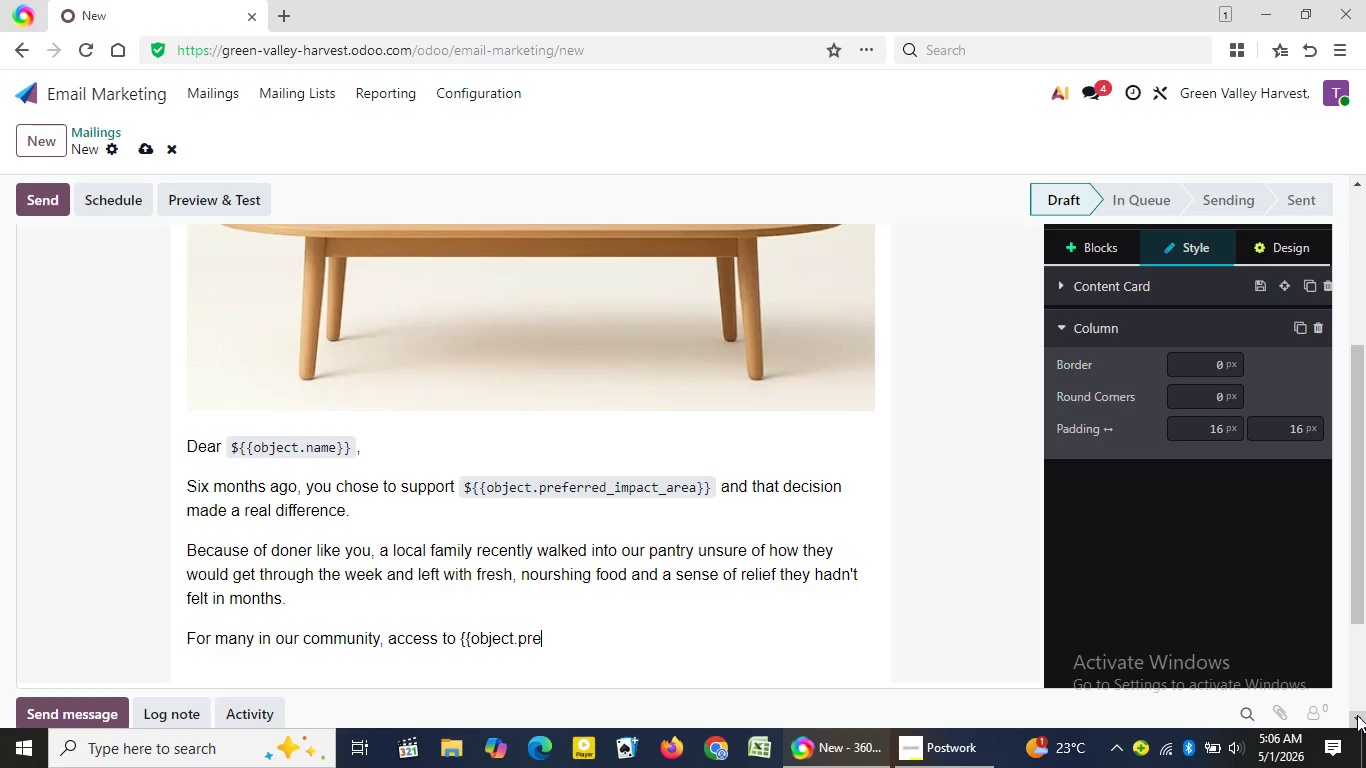 
type(ferred_impact_area}} isn't gu)
 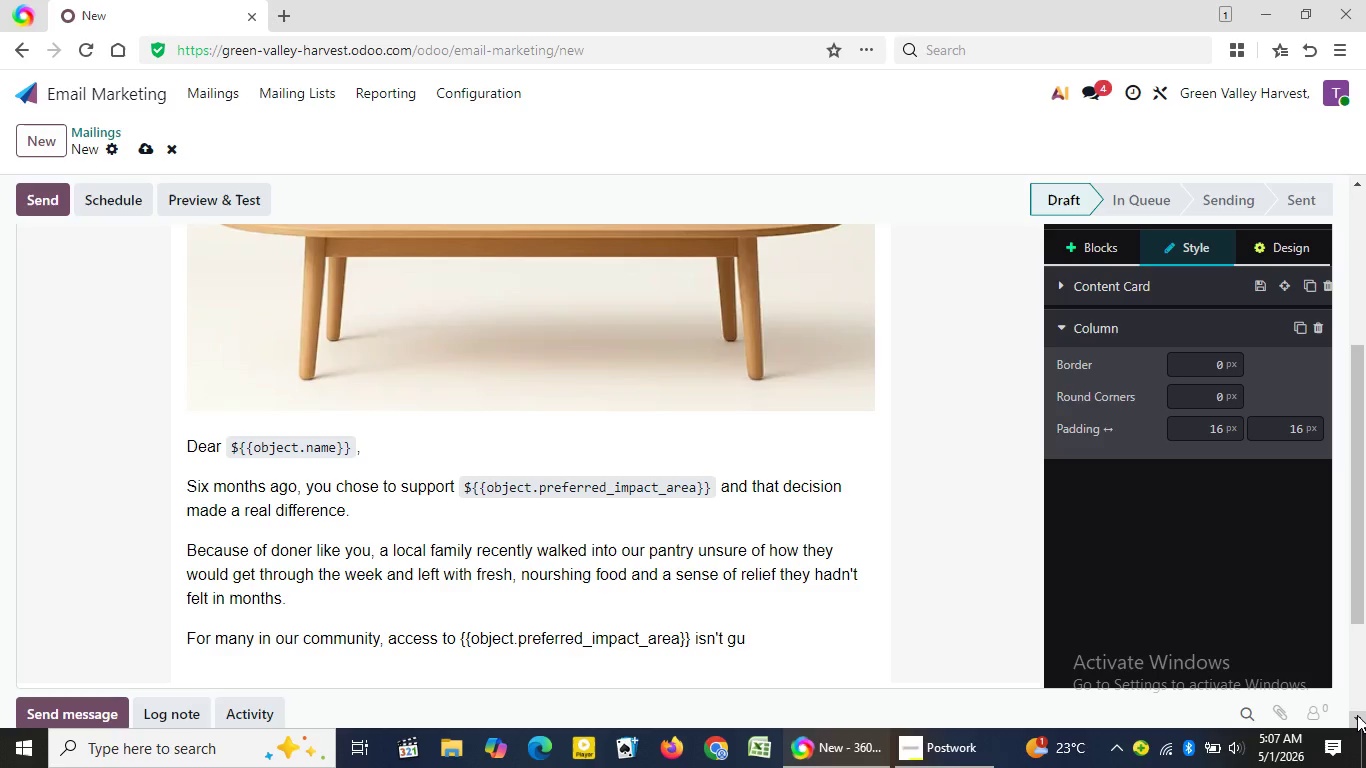 
type(aranted)
 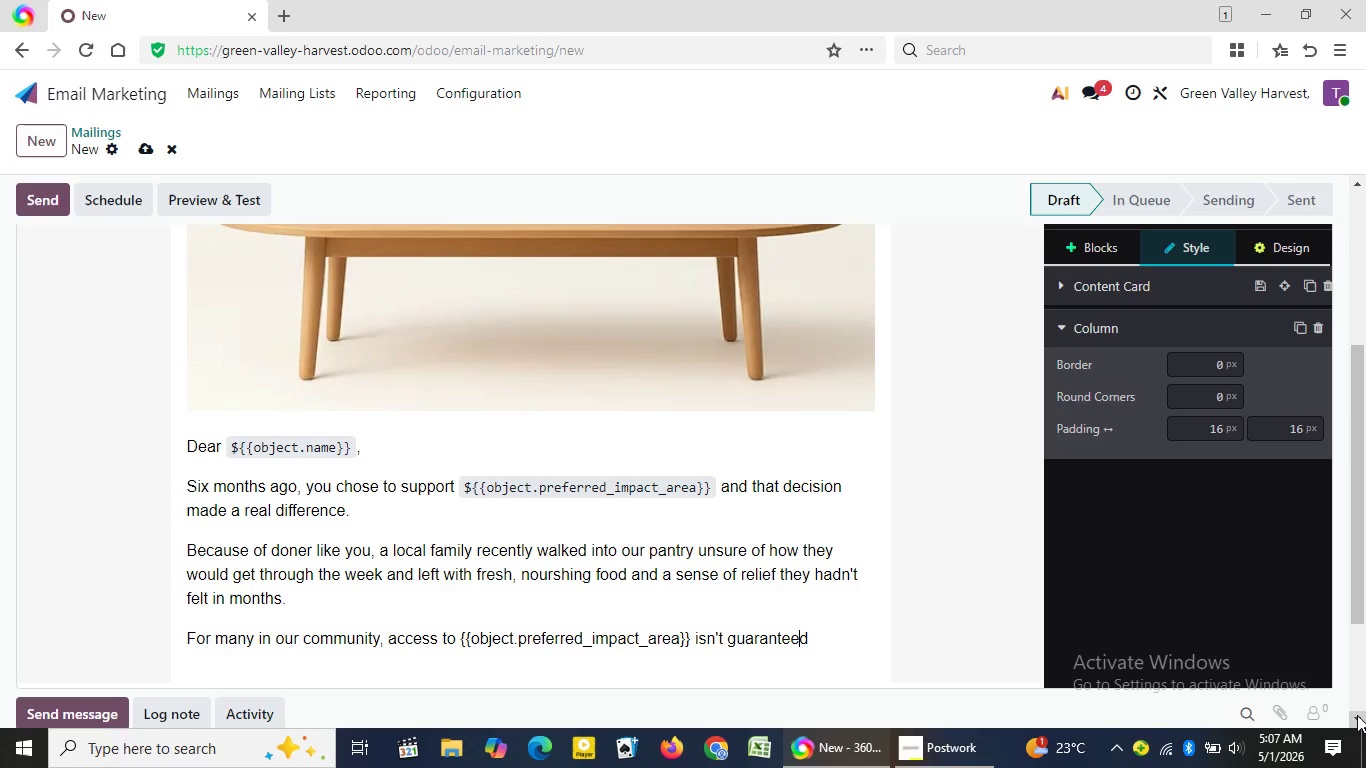 
wait(5.64)
 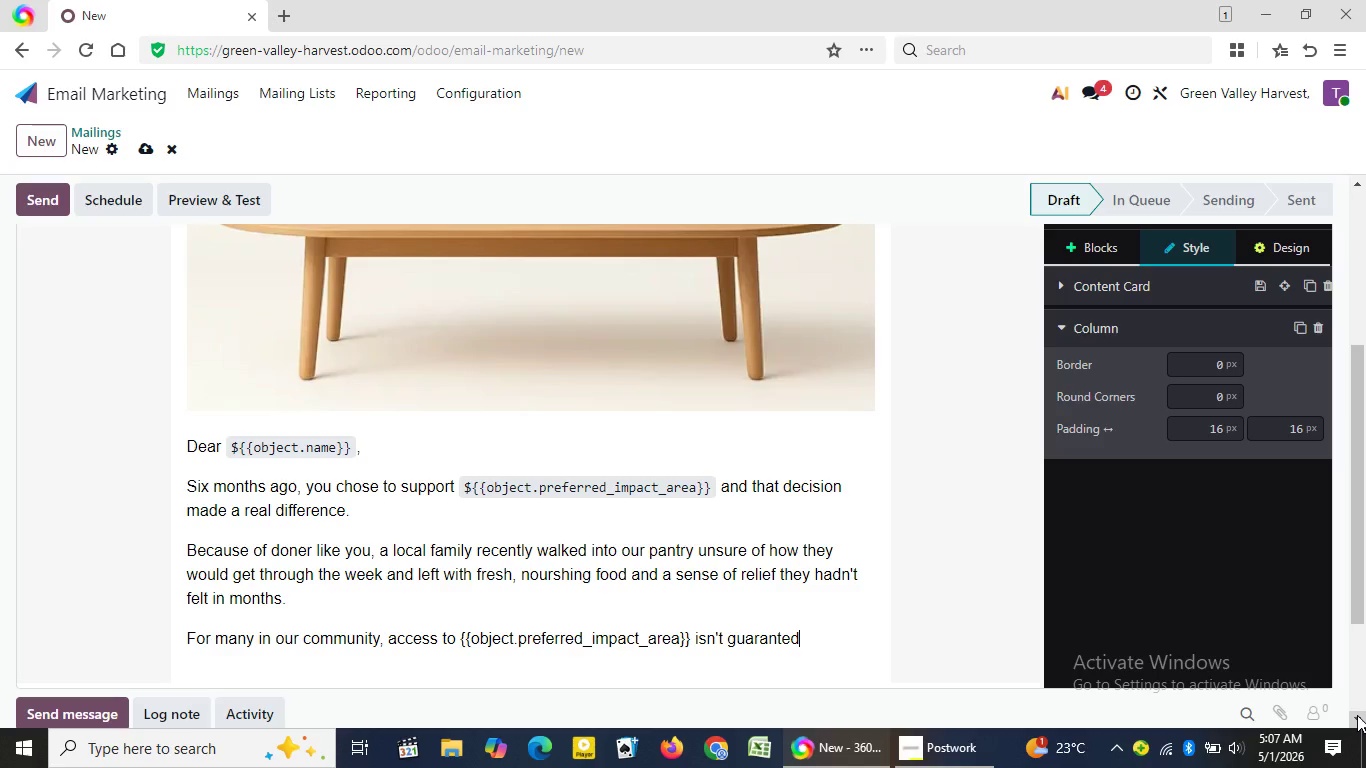 
key(ArrowLeft)
 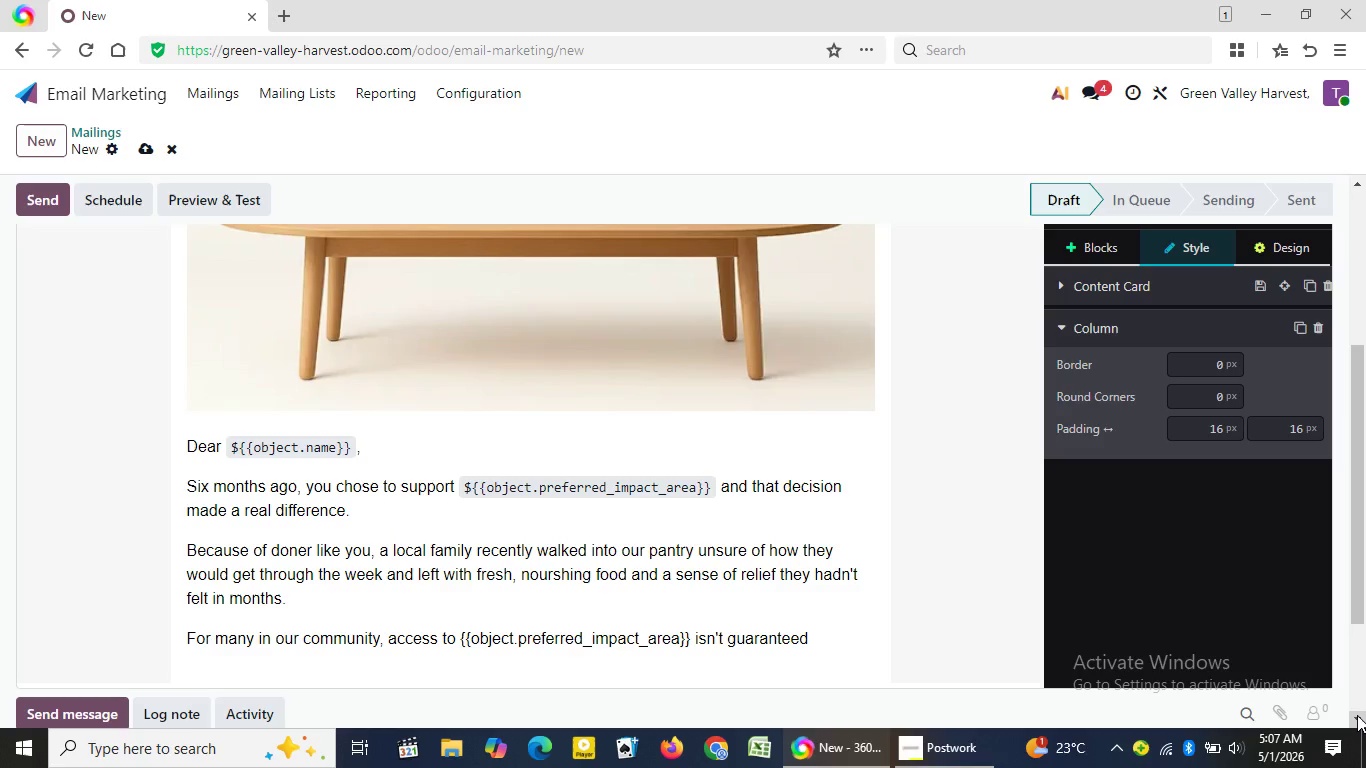 
key(E)
 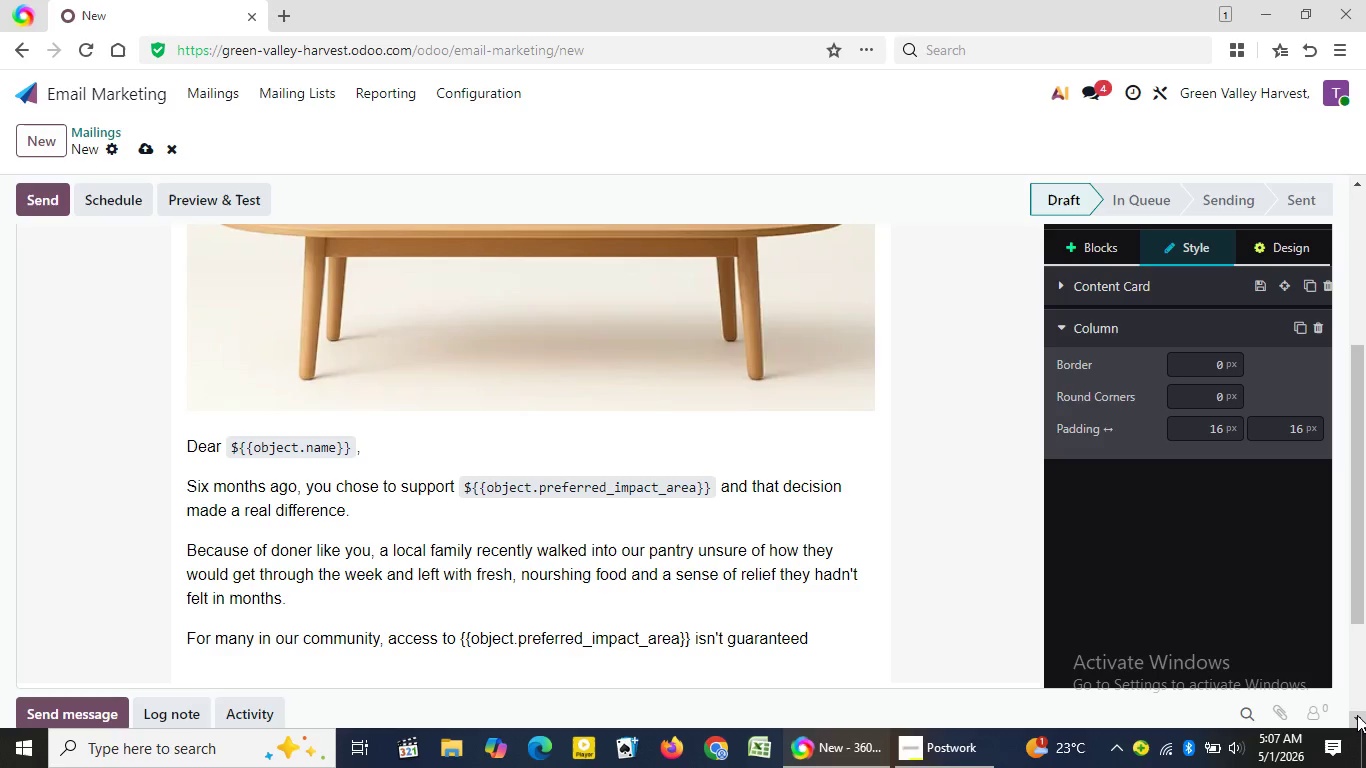 
key(ArrowRight)
 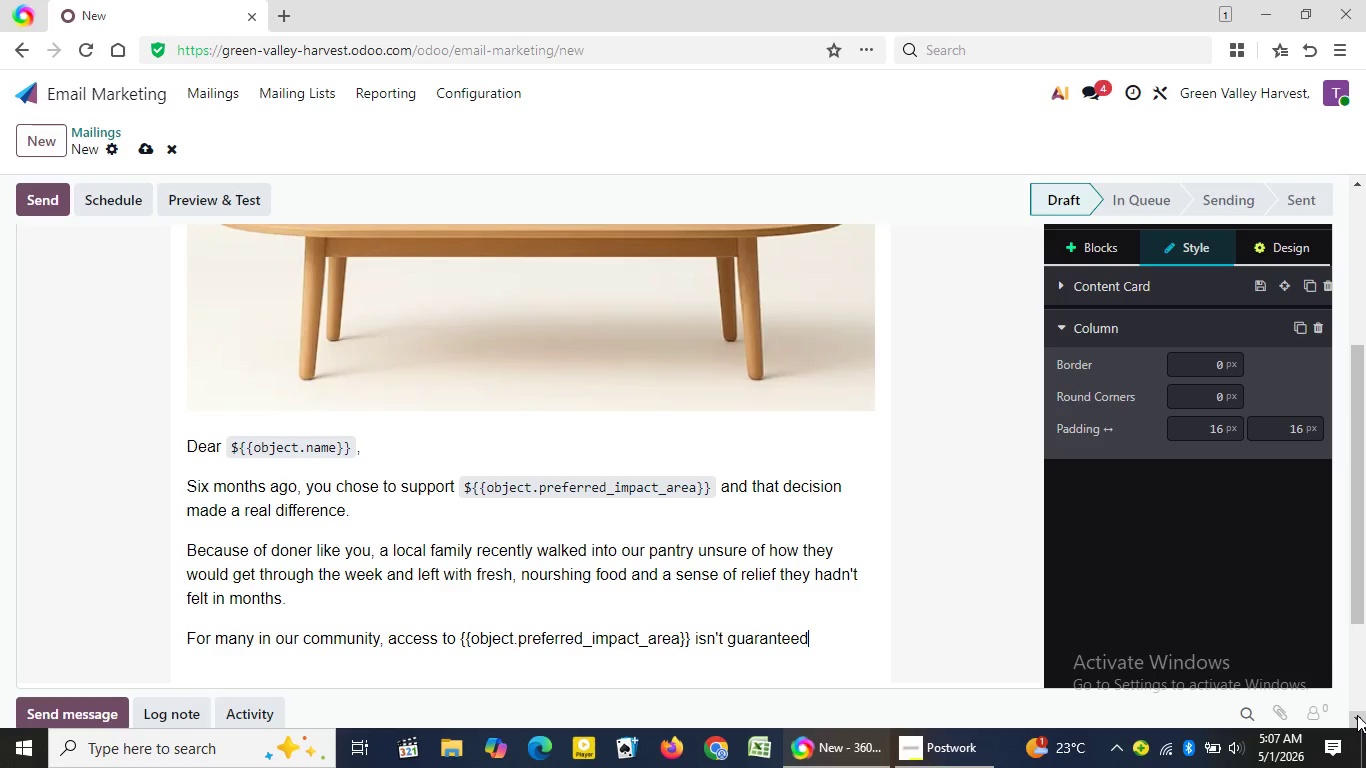 
key(ArrowRight)
 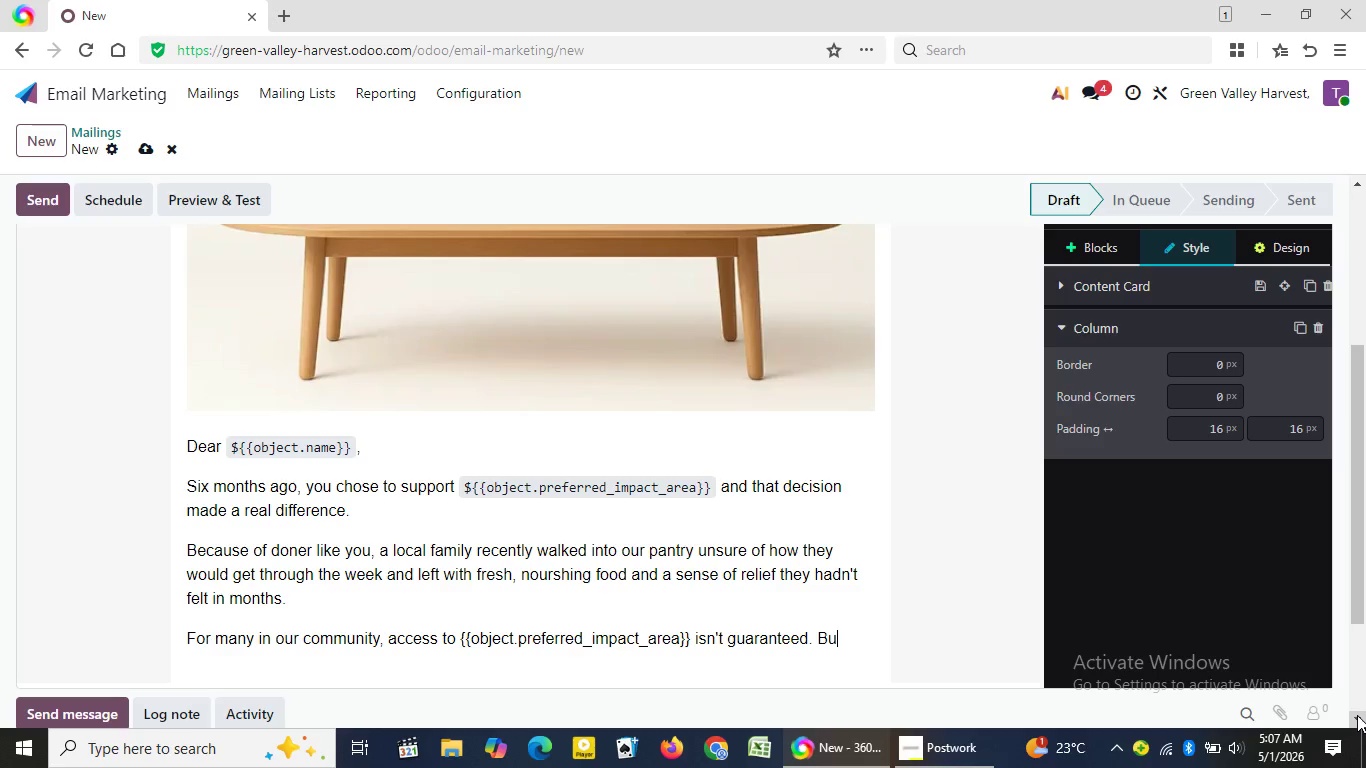 
type(. But you)
 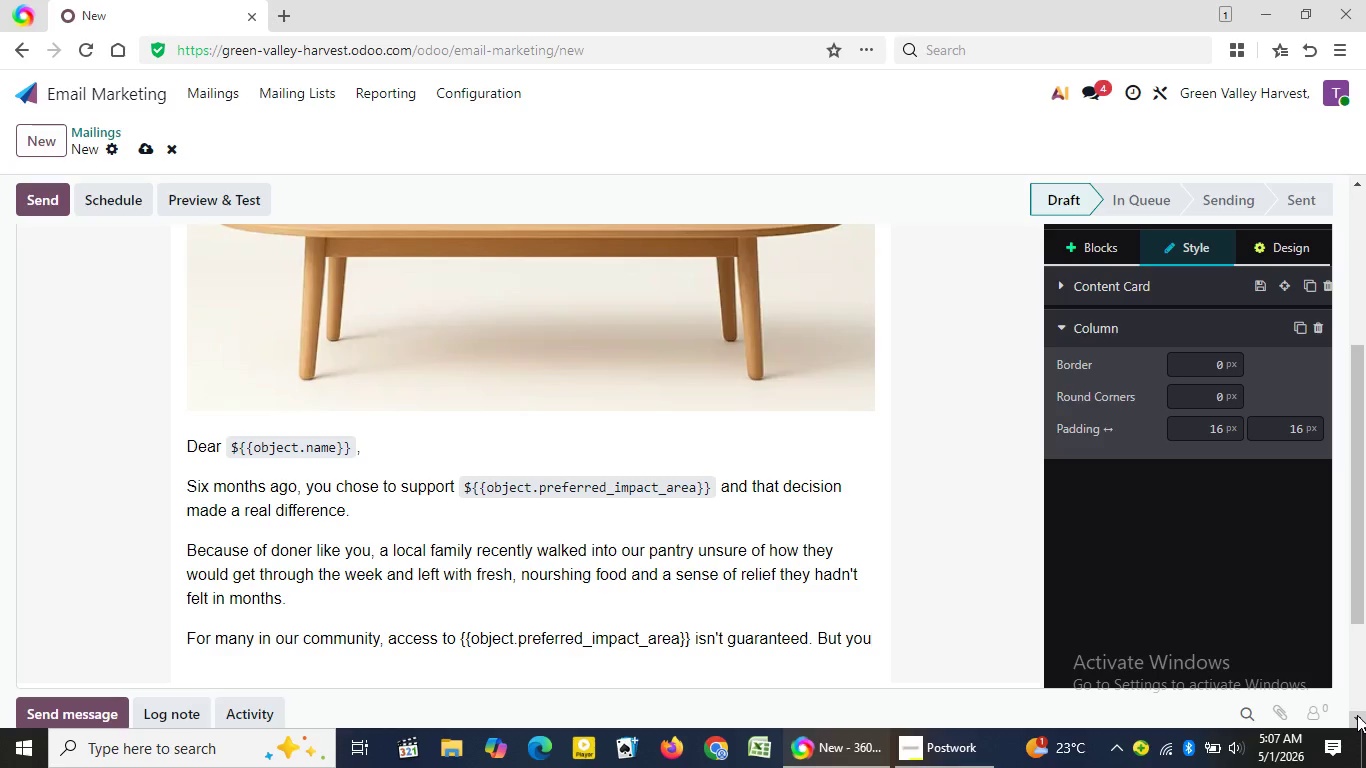 
key(R)
 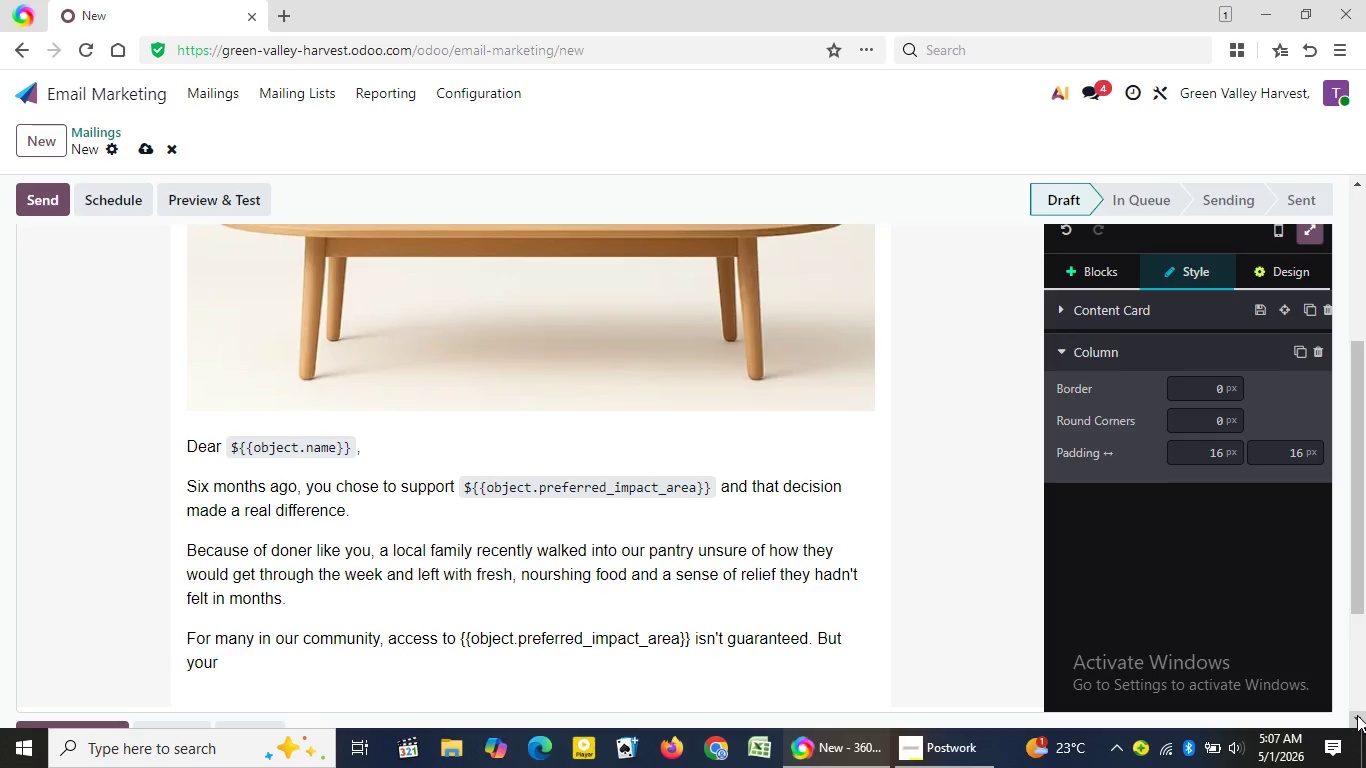 
key(Space)
 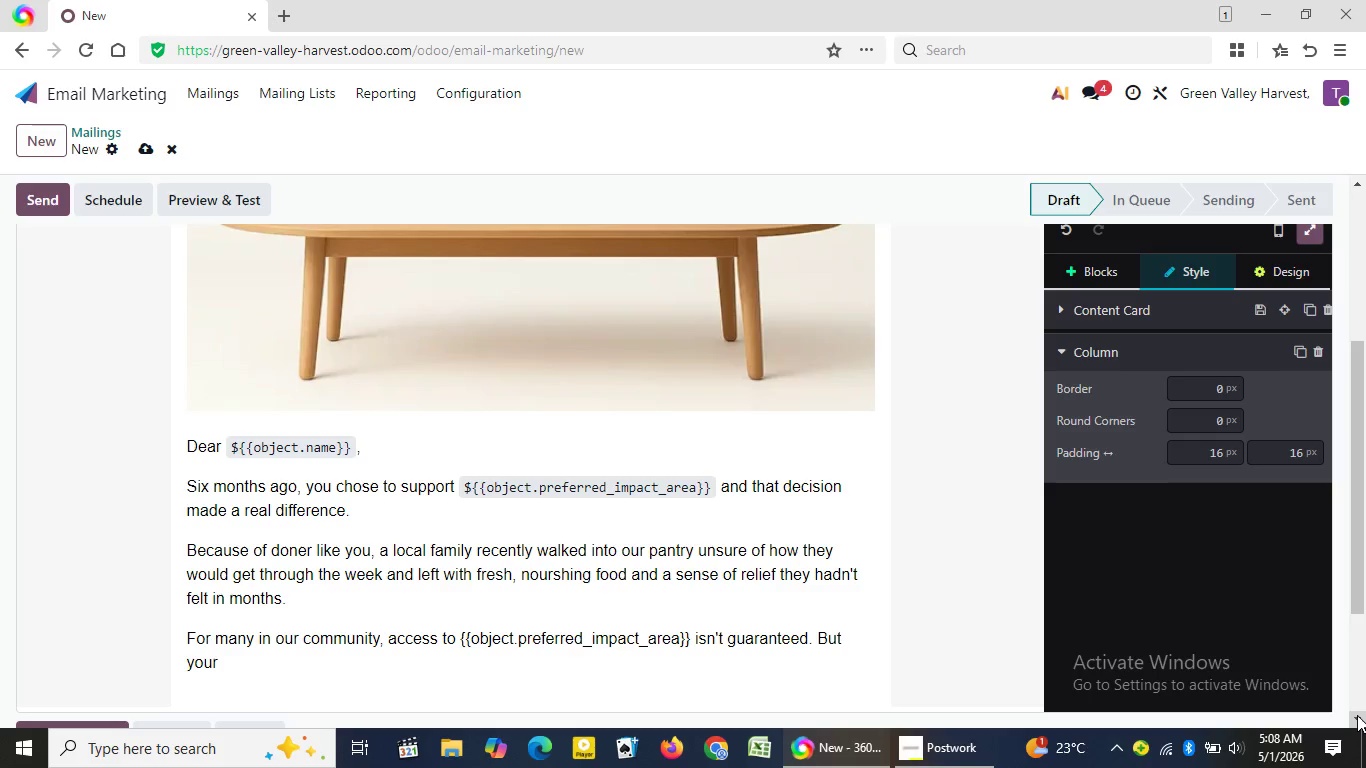 
wait(49.41)
 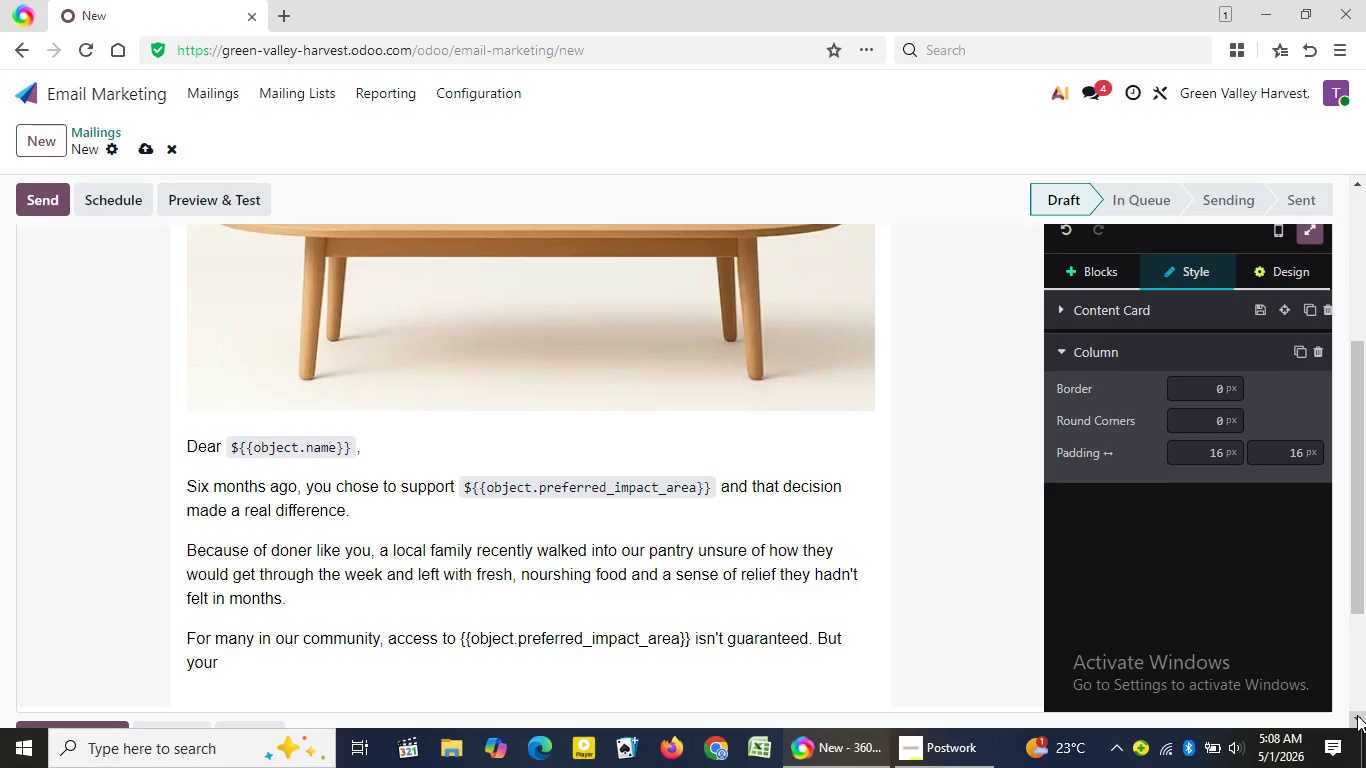 
type(past gift helped change that turning uncertainty into stability, even if just )
 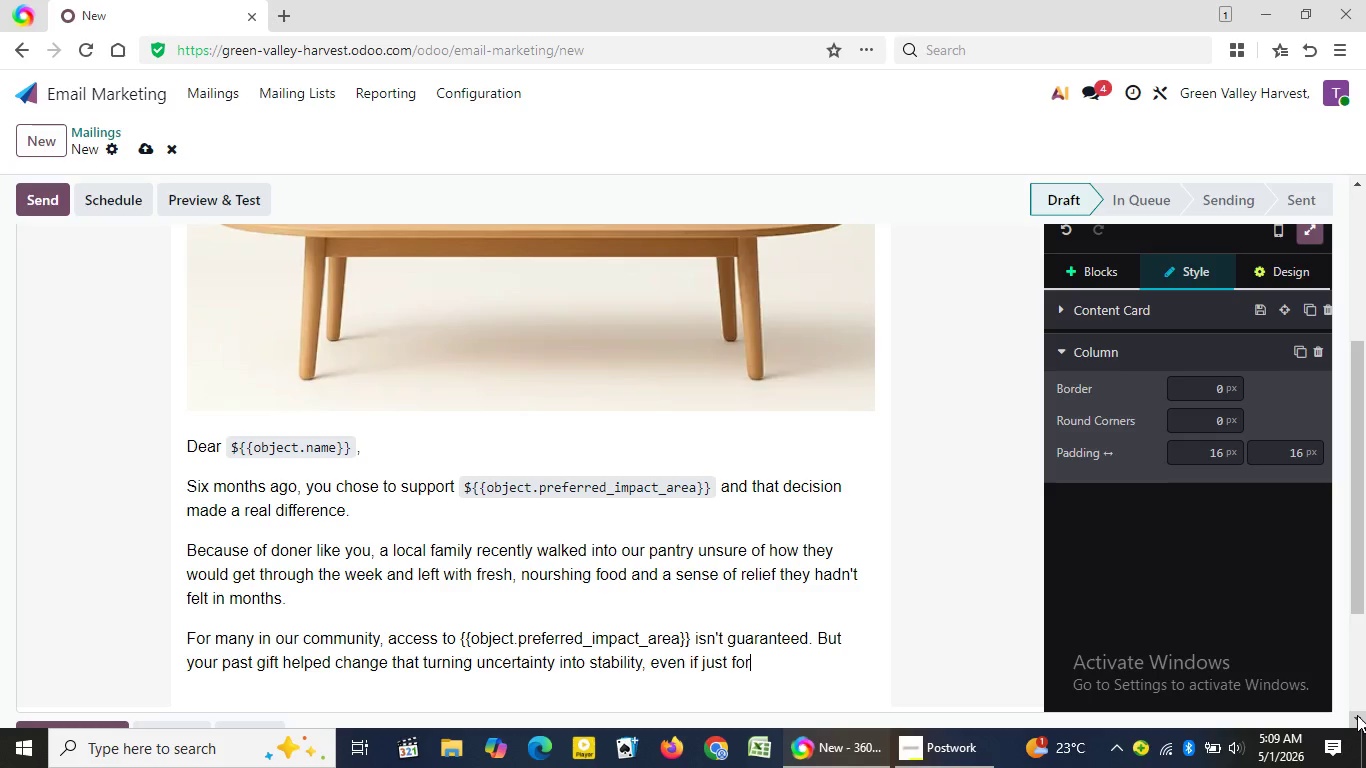 
wait(5.34)
 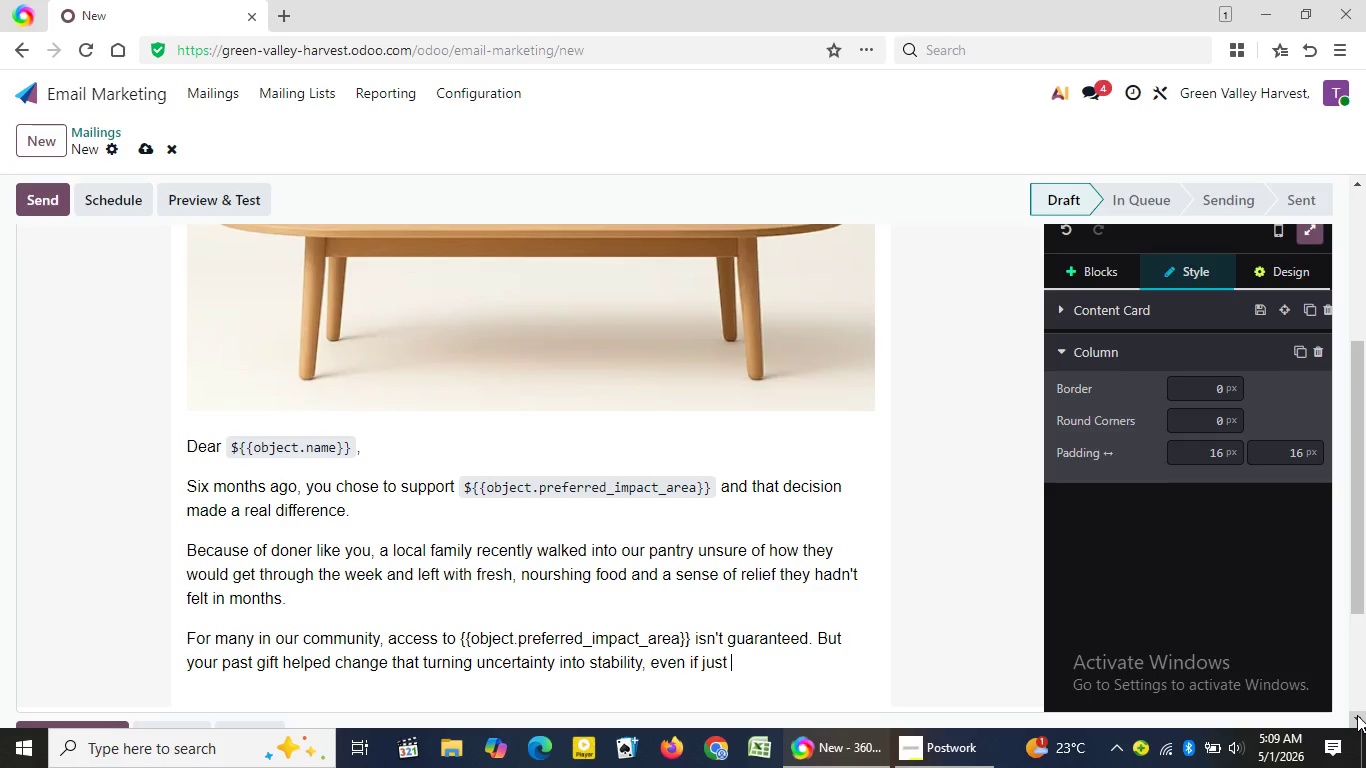 
type(for a moment.)
 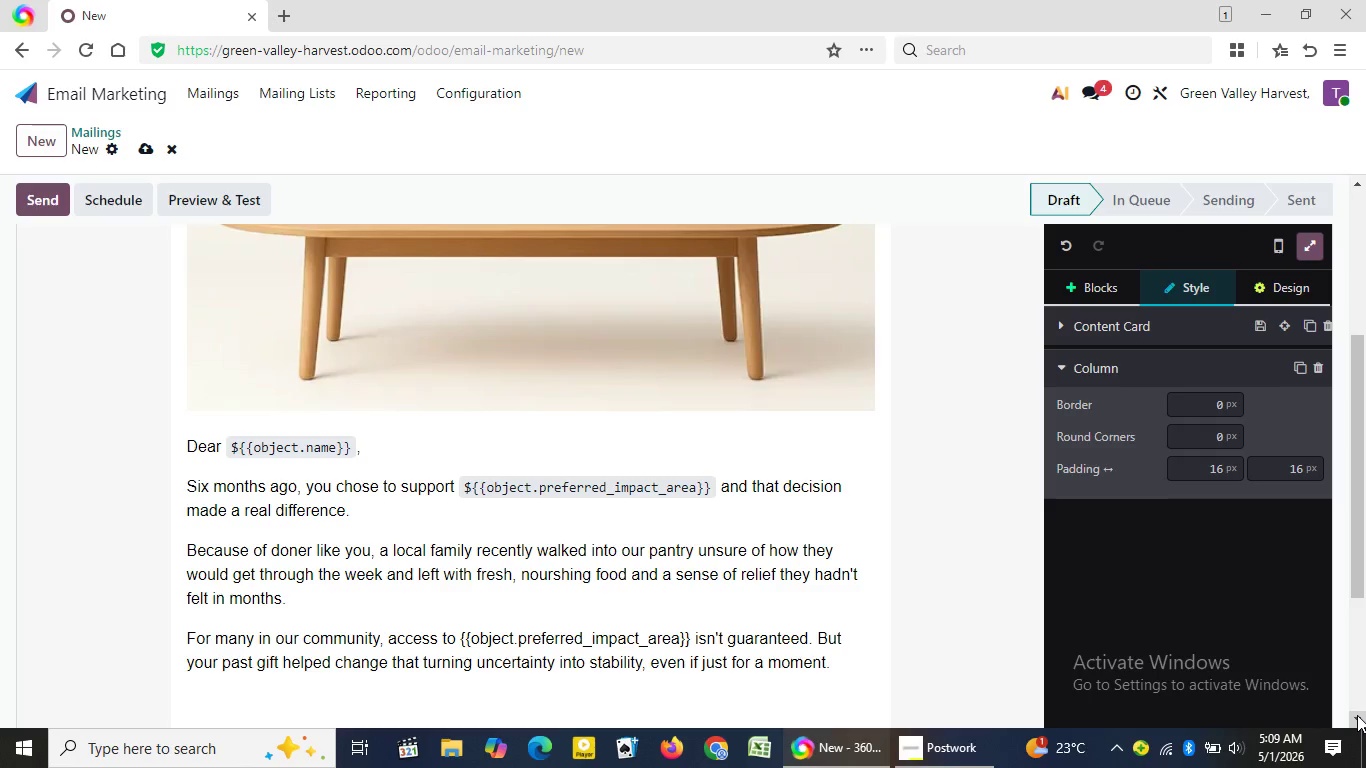 
key(Enter)
 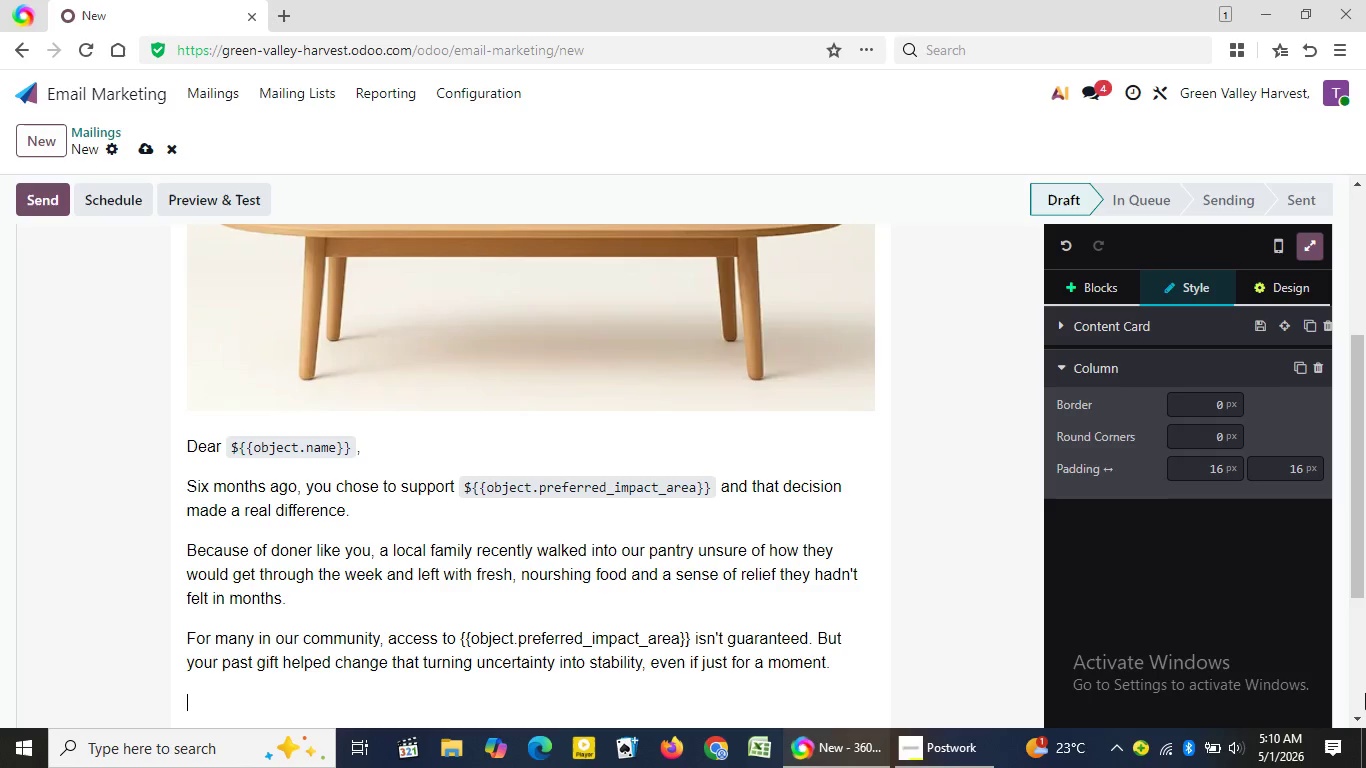 
wait(70.03)
 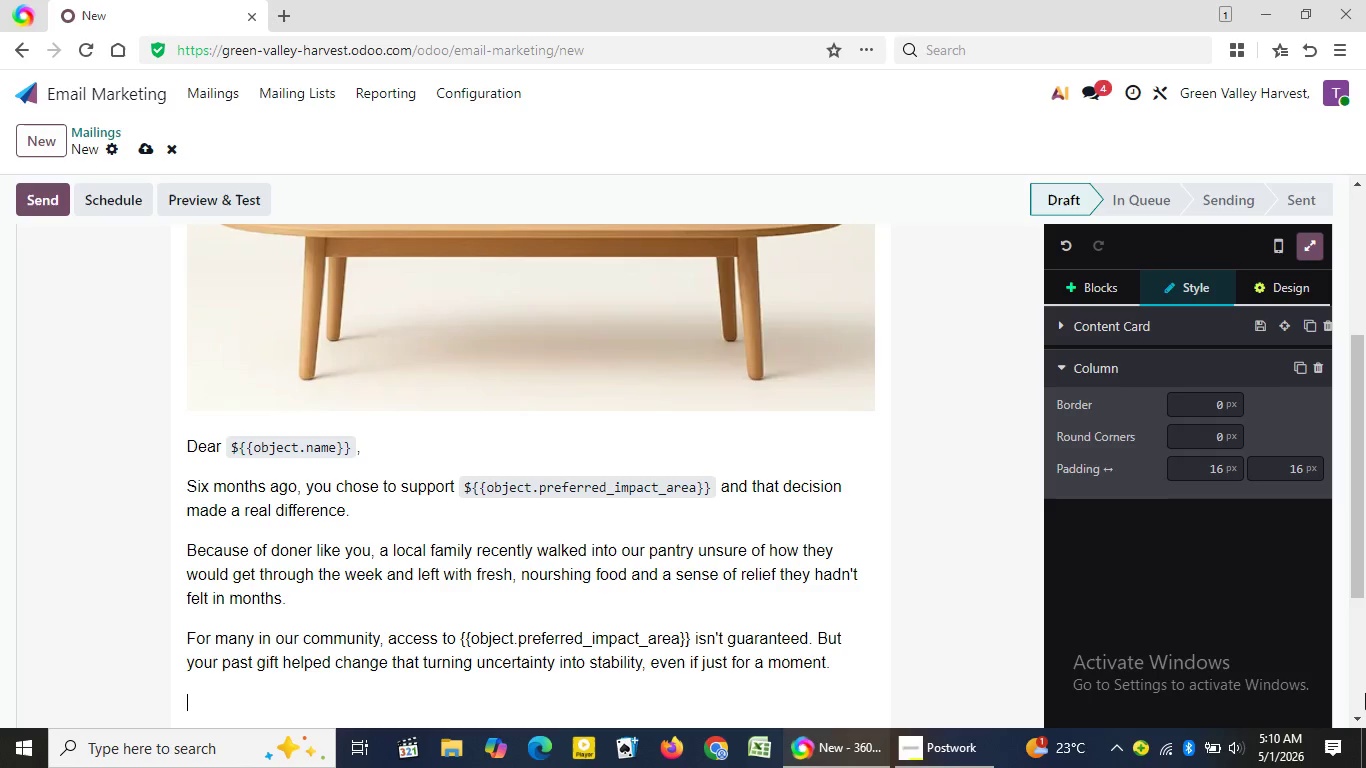 
left_click([1361, 627])
 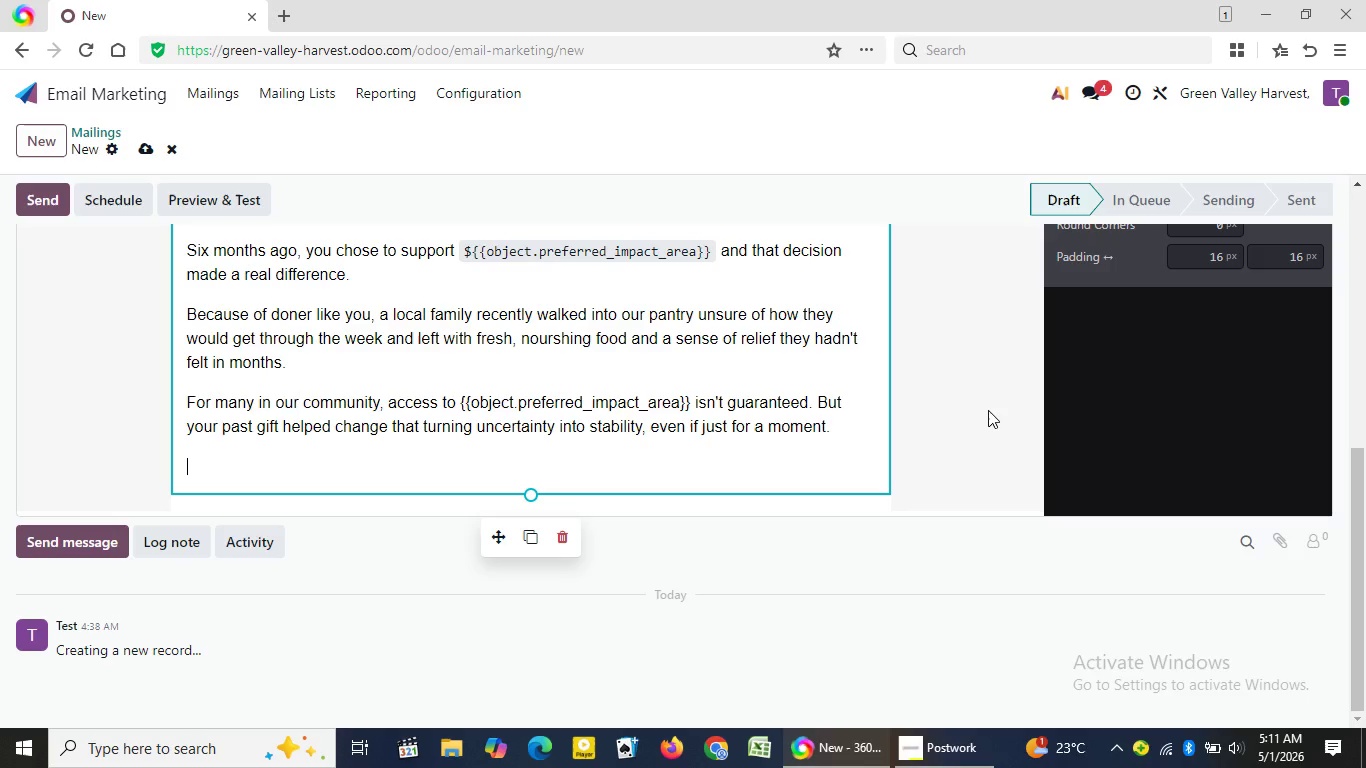 
wait(65.12)
 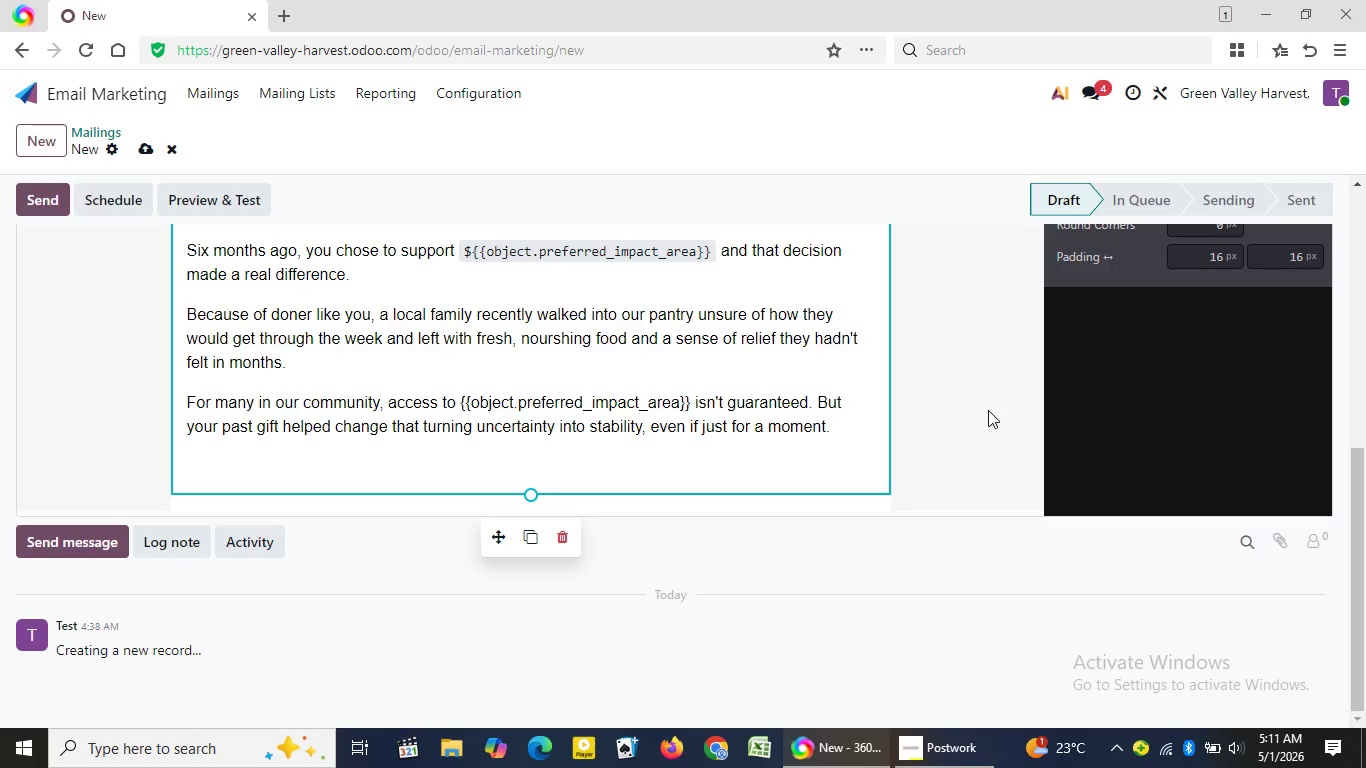 
type(That)
 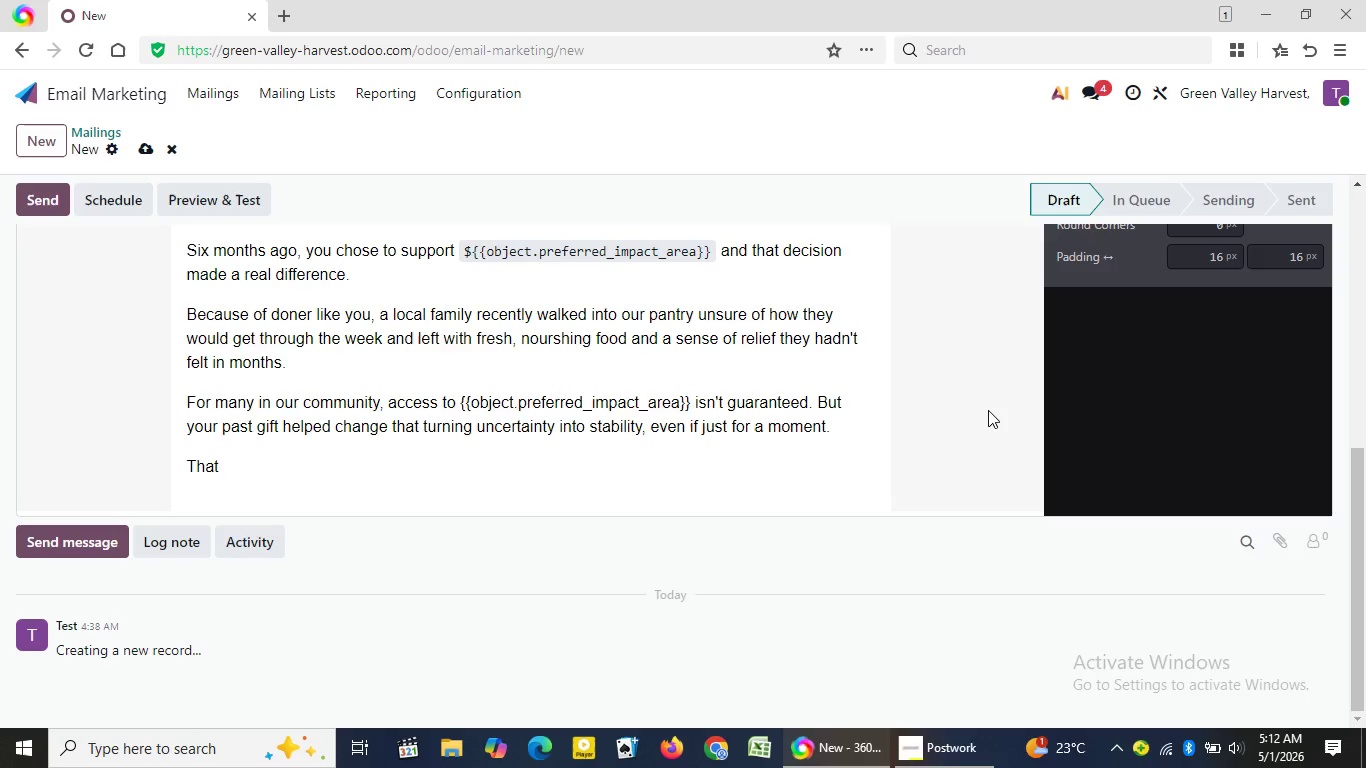 
wait(38.48)
 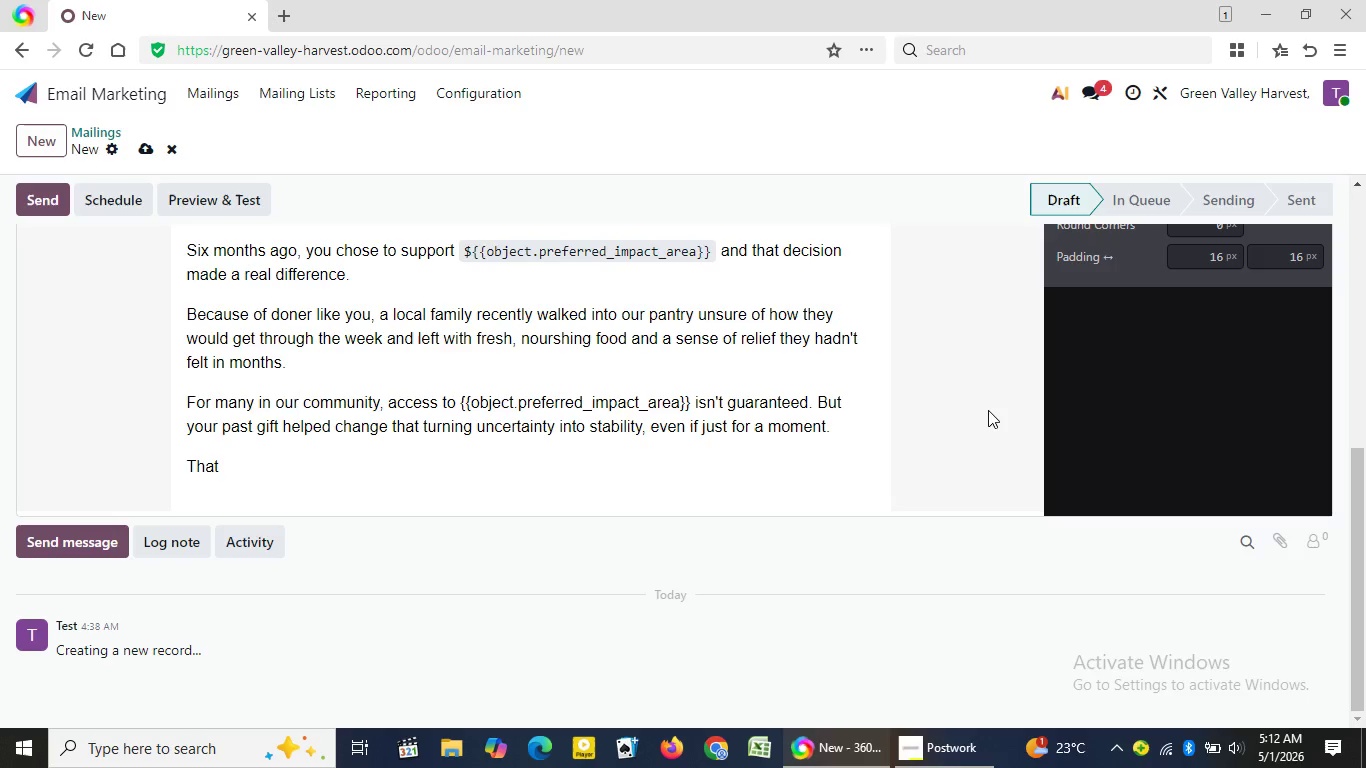 
key(Quote)
 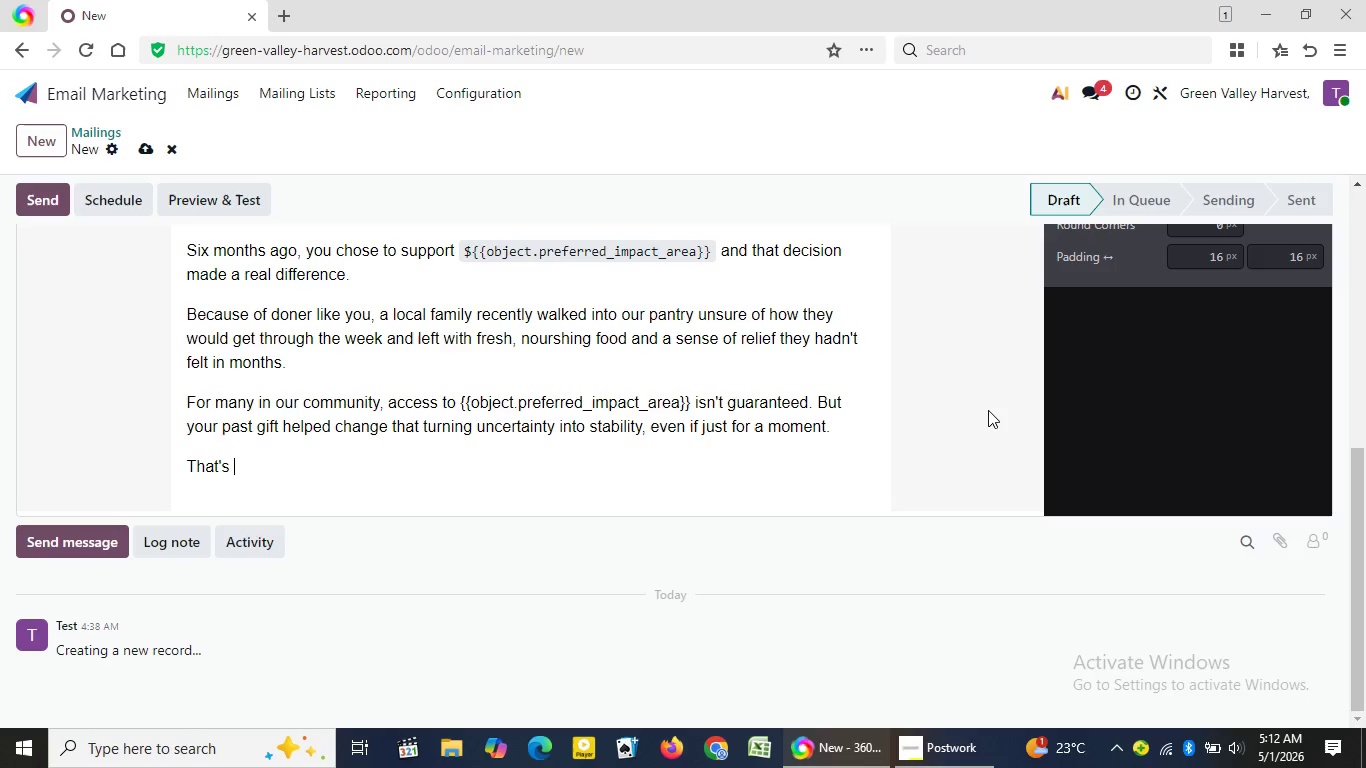 
key(S)
 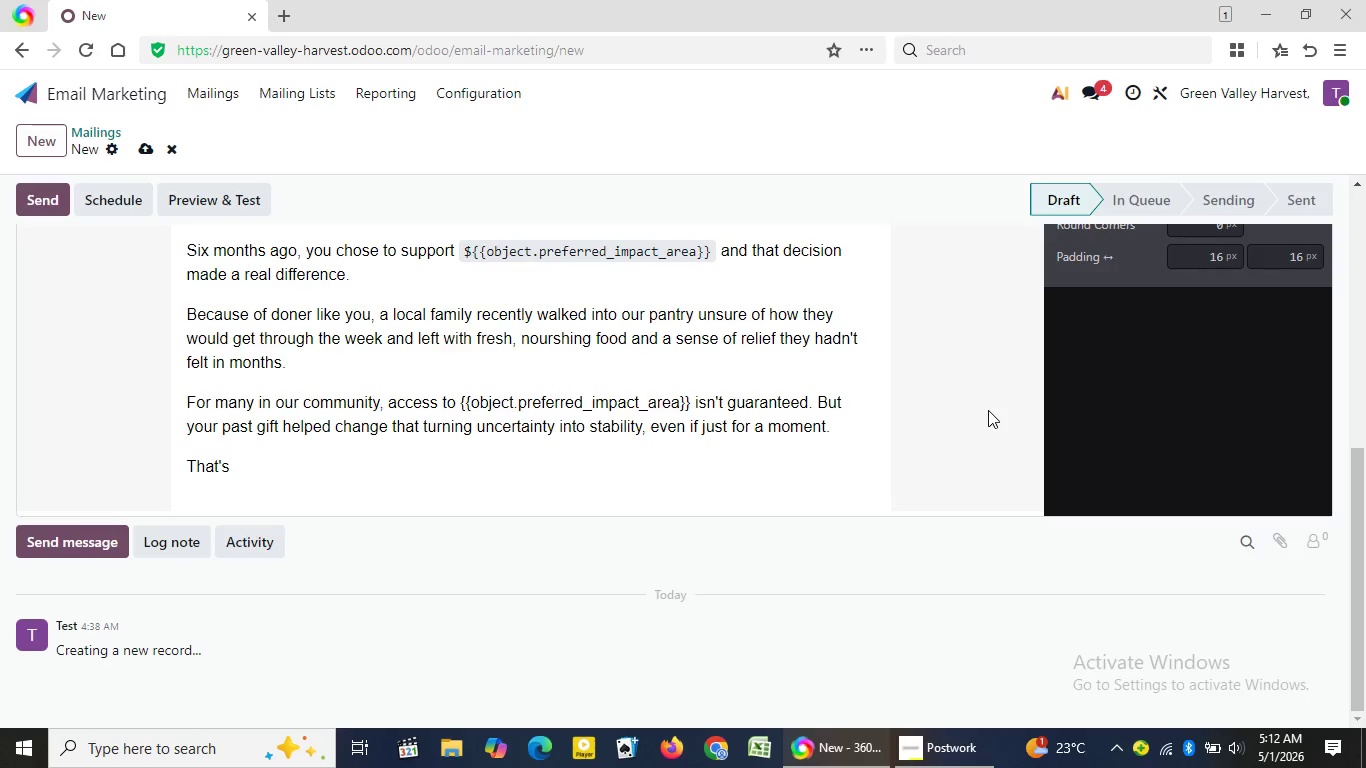 
key(Space)
 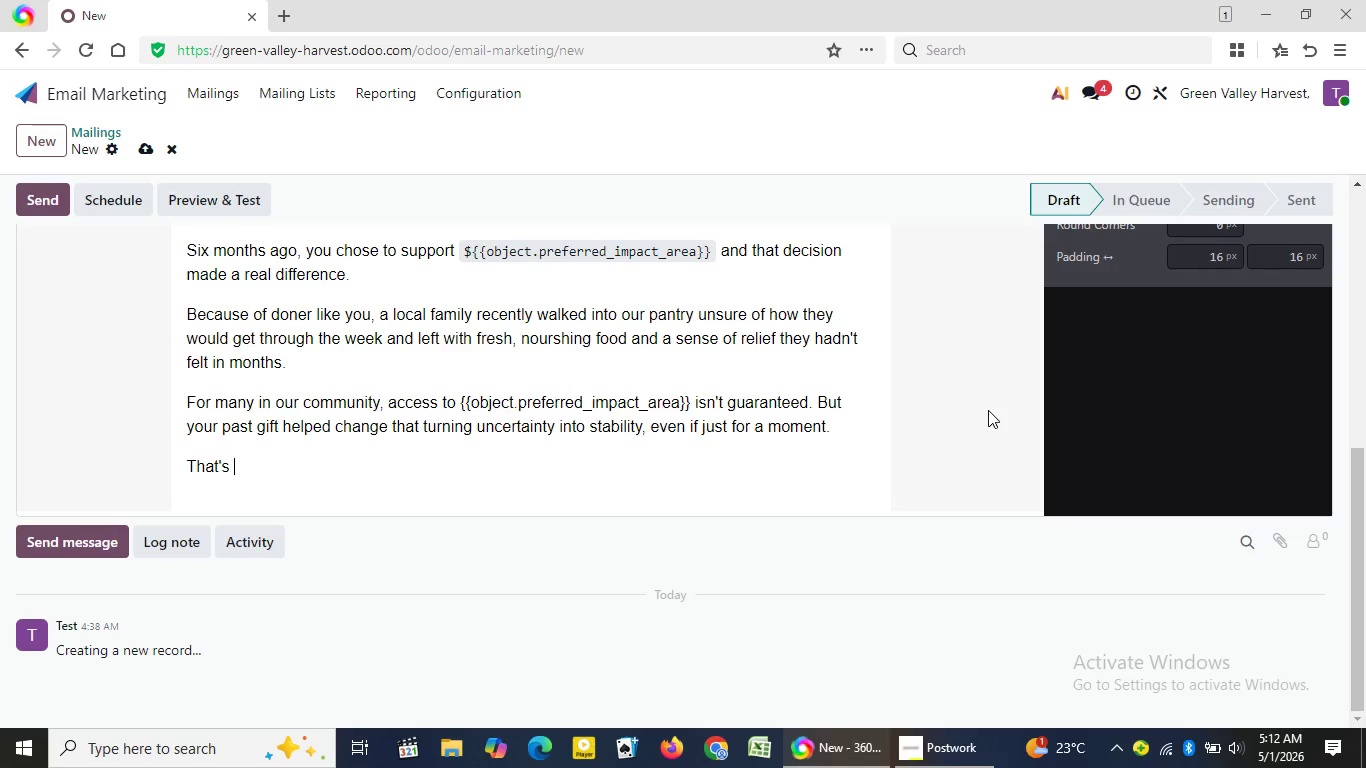 
wait(30.62)
 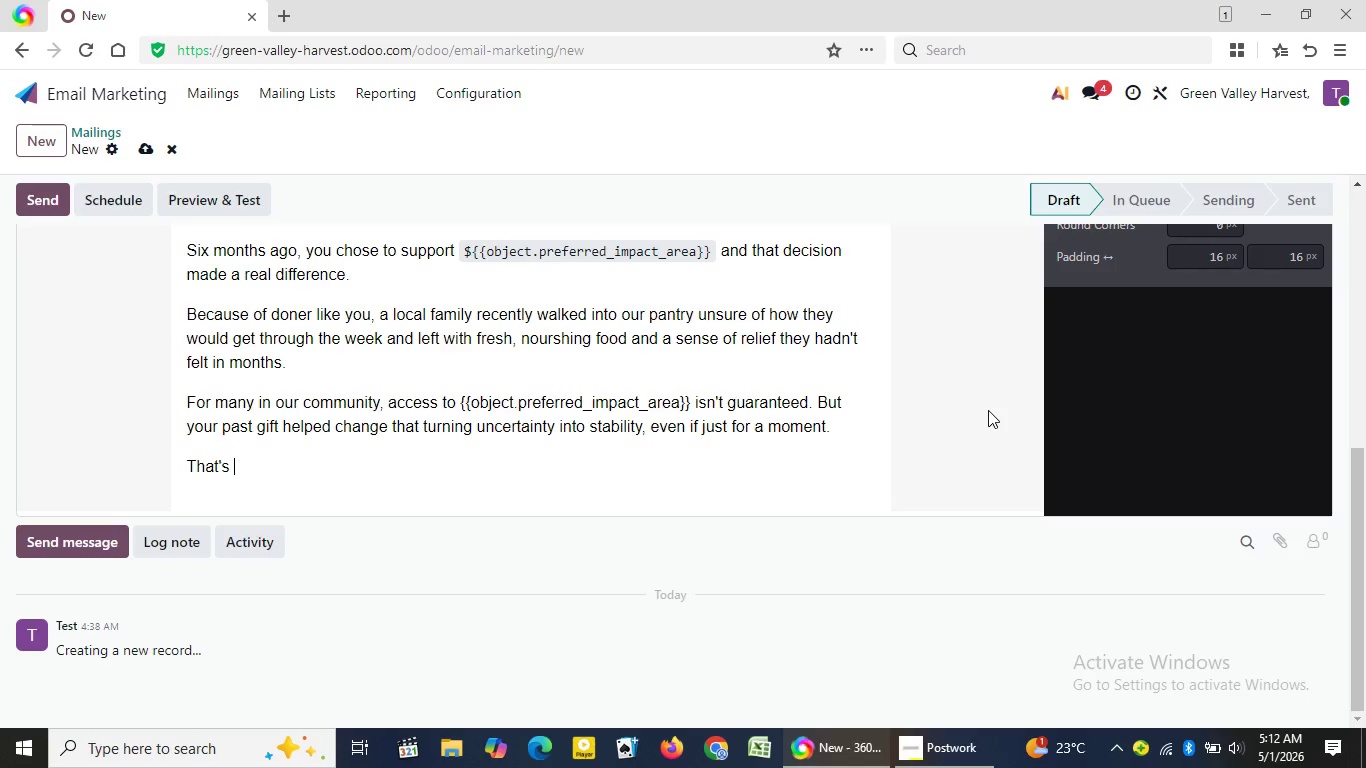 
type(the kind of impact you've alra)
 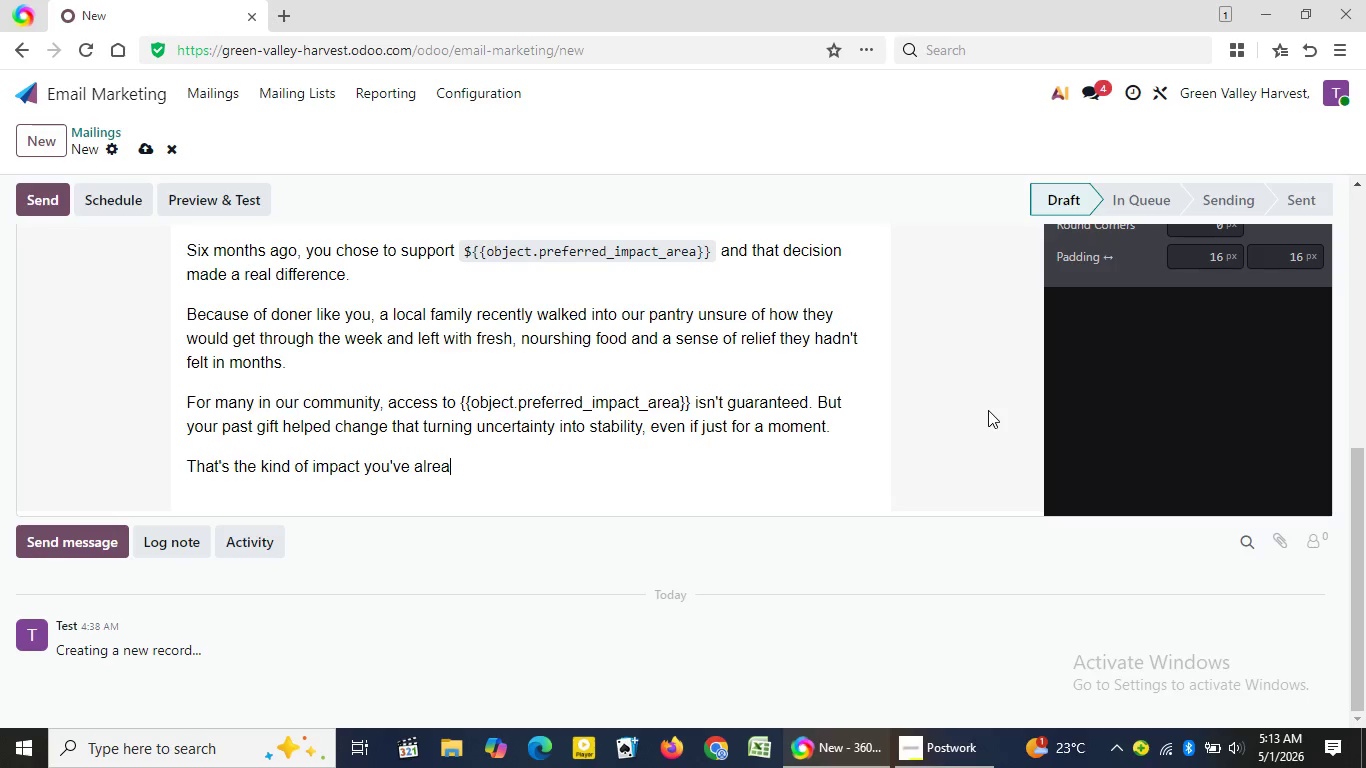 
wait(5.78)
 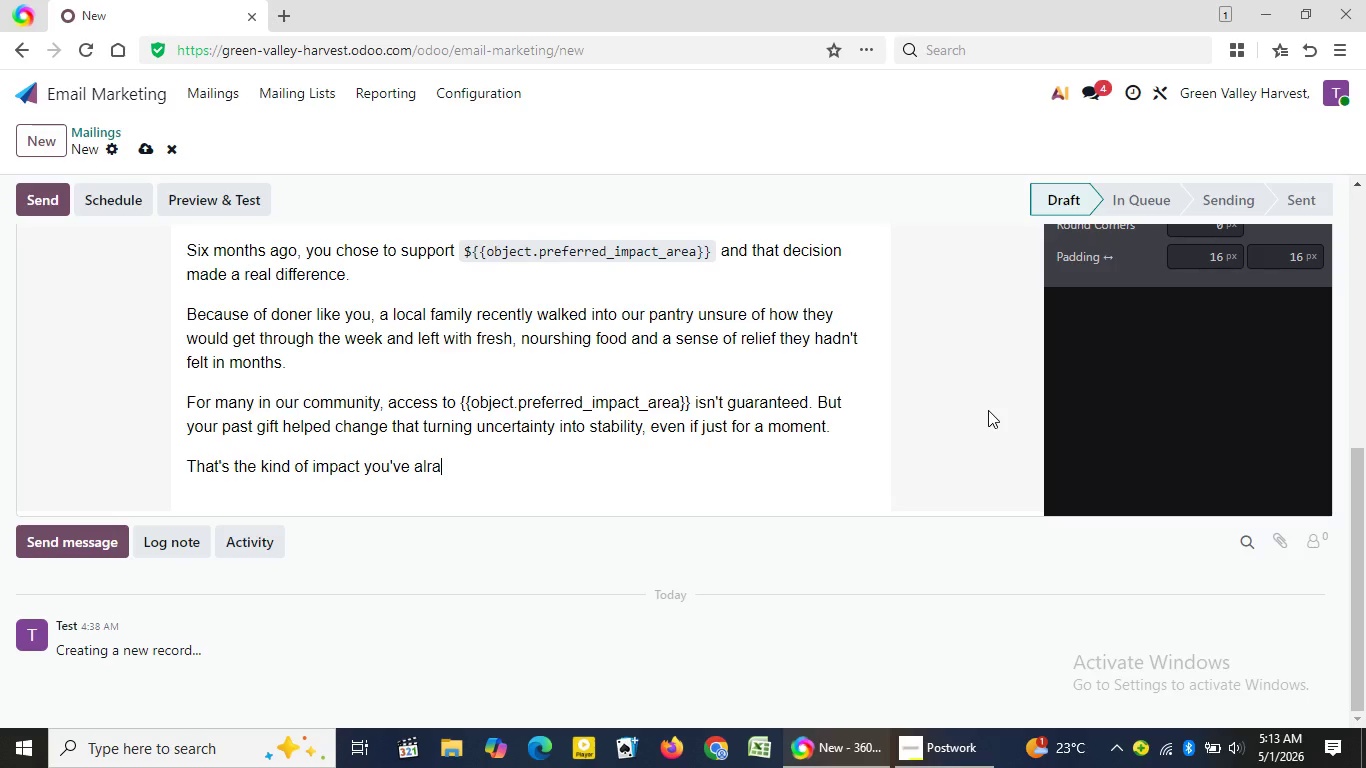 
key(Backspace)
type(ea)
 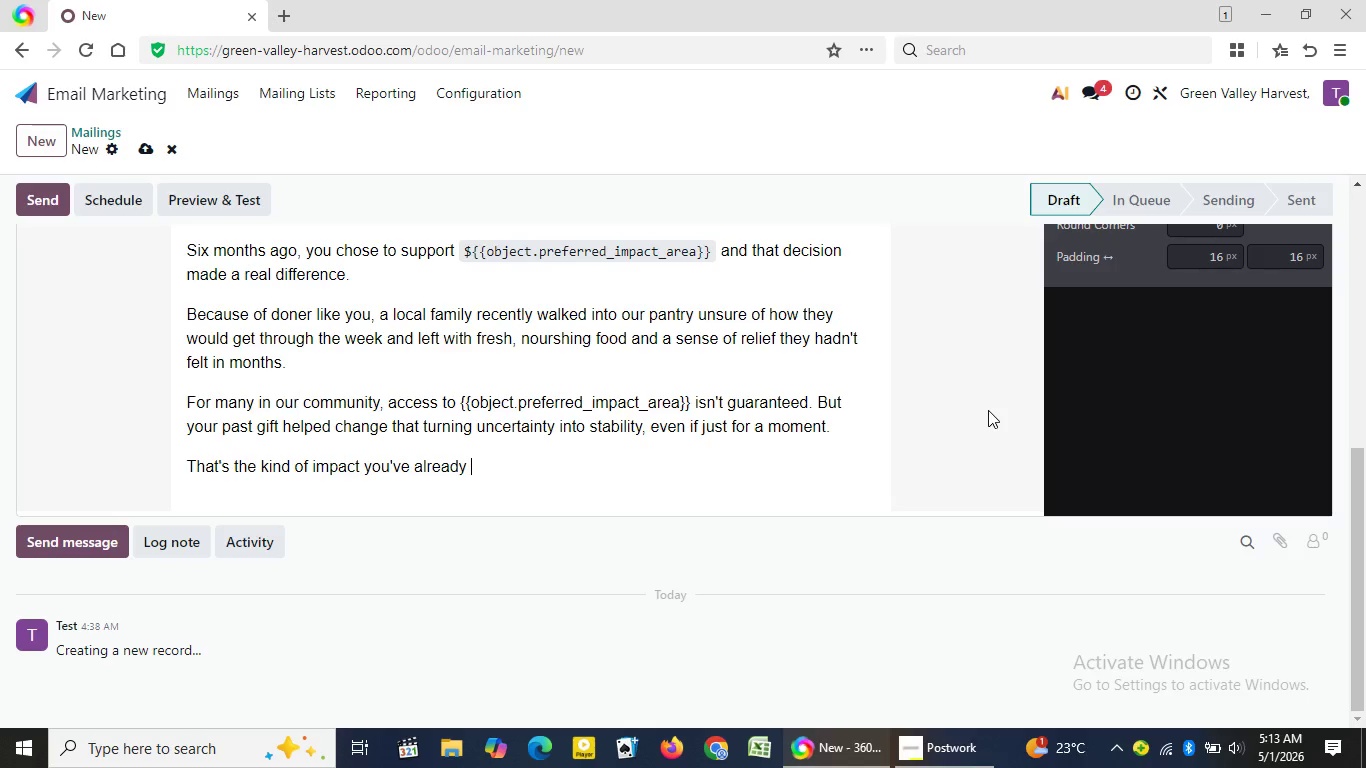 
type(dy made)
 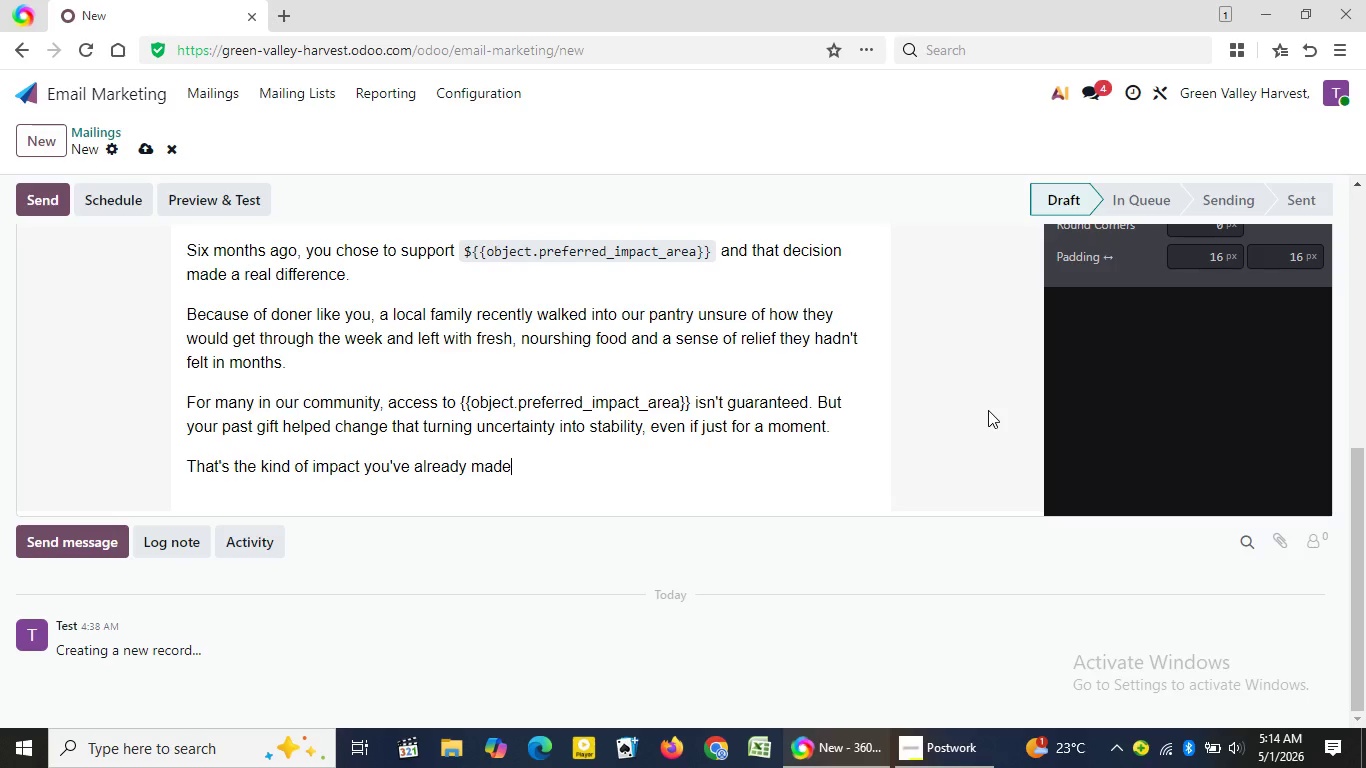 
wait(44.56)
 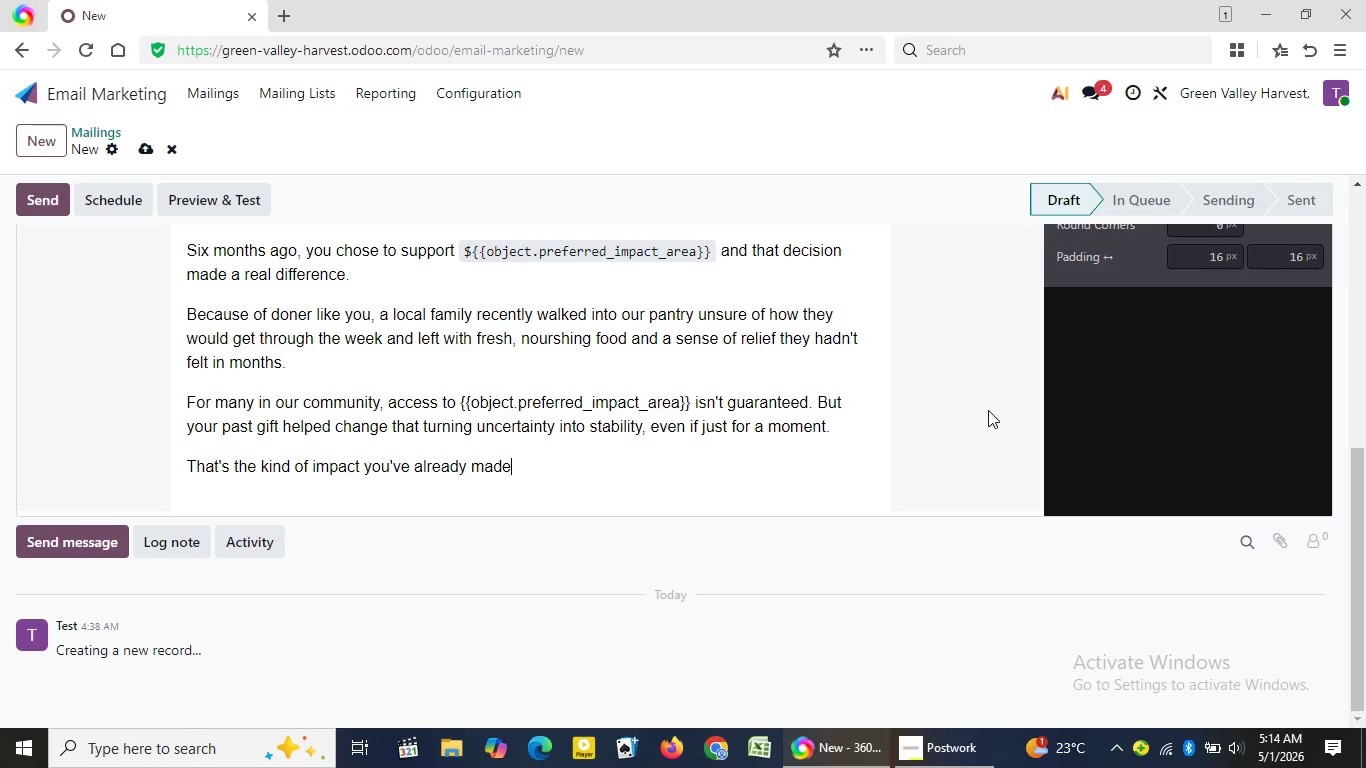 
key(Period)
 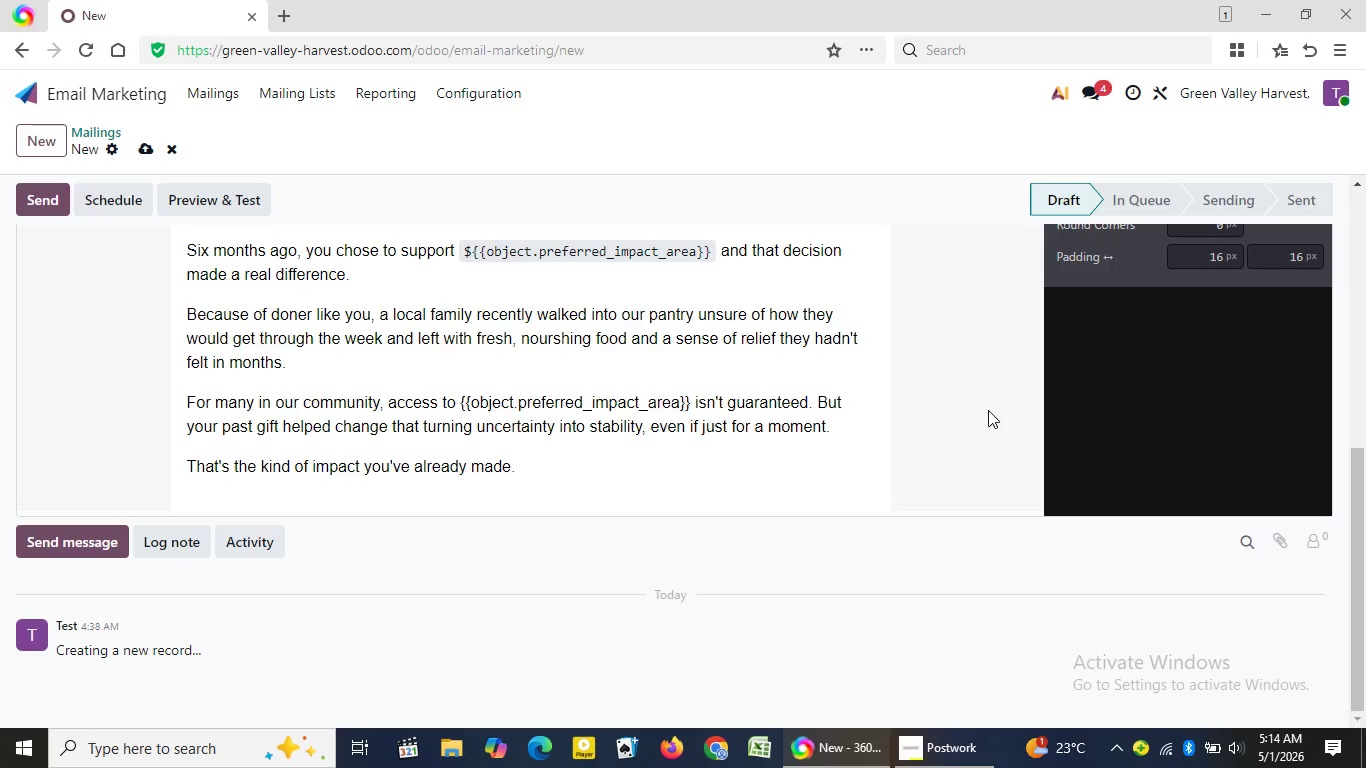 
key(Space)
 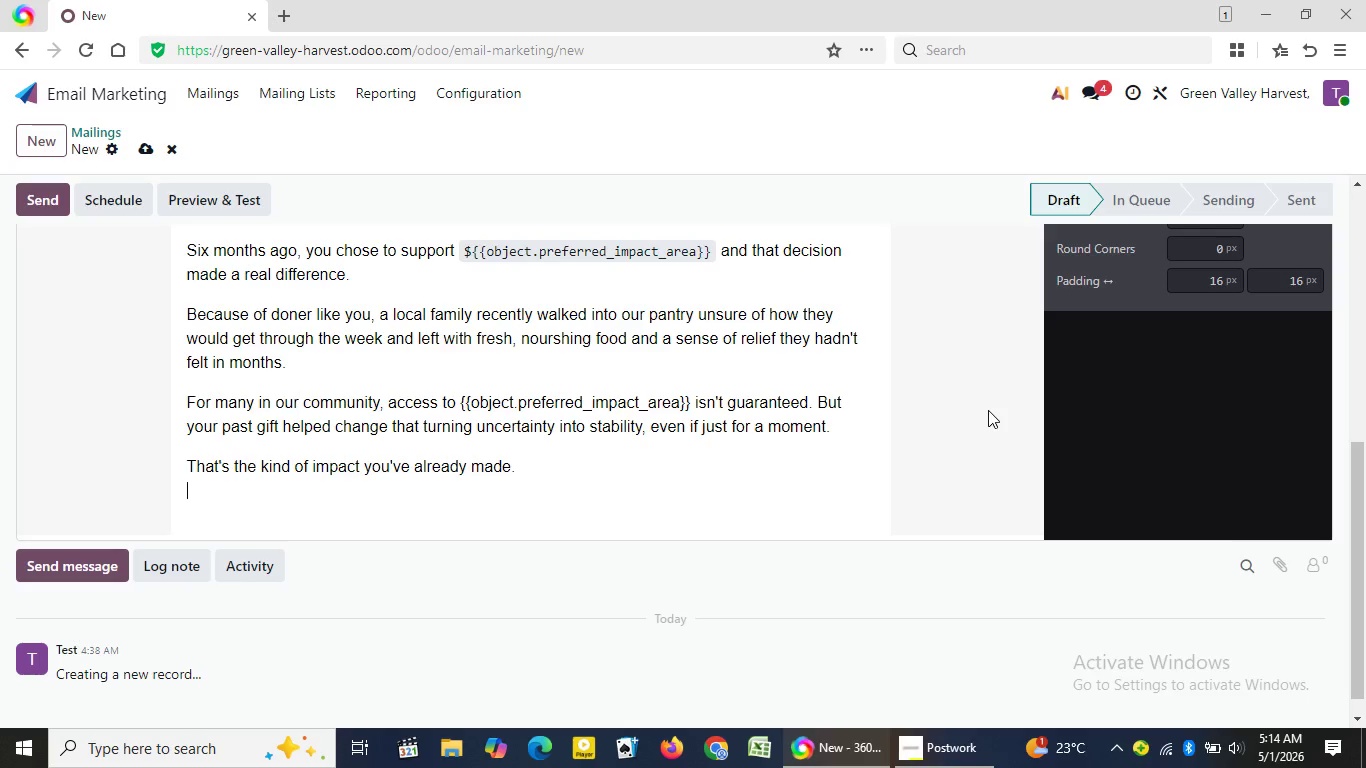 
key(Shift+Enter)
 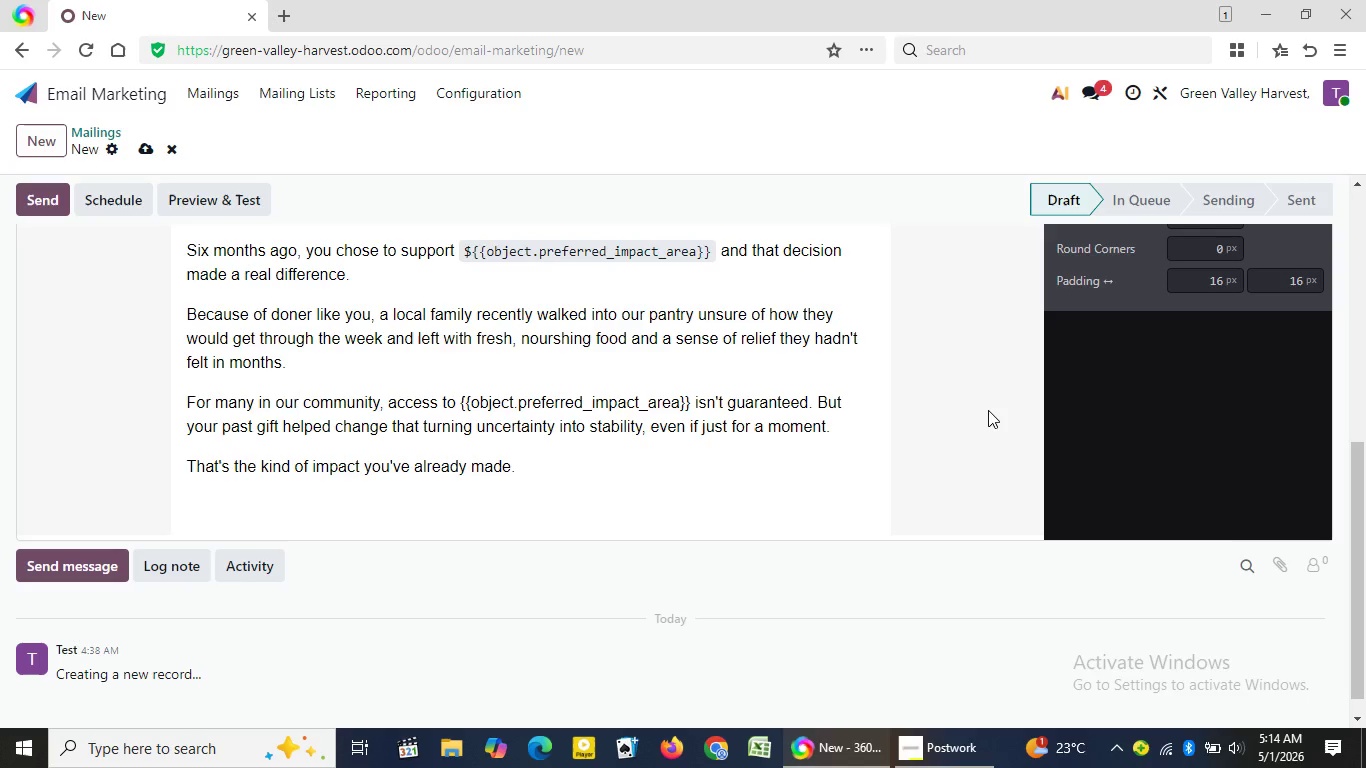 
key(Backspace)
 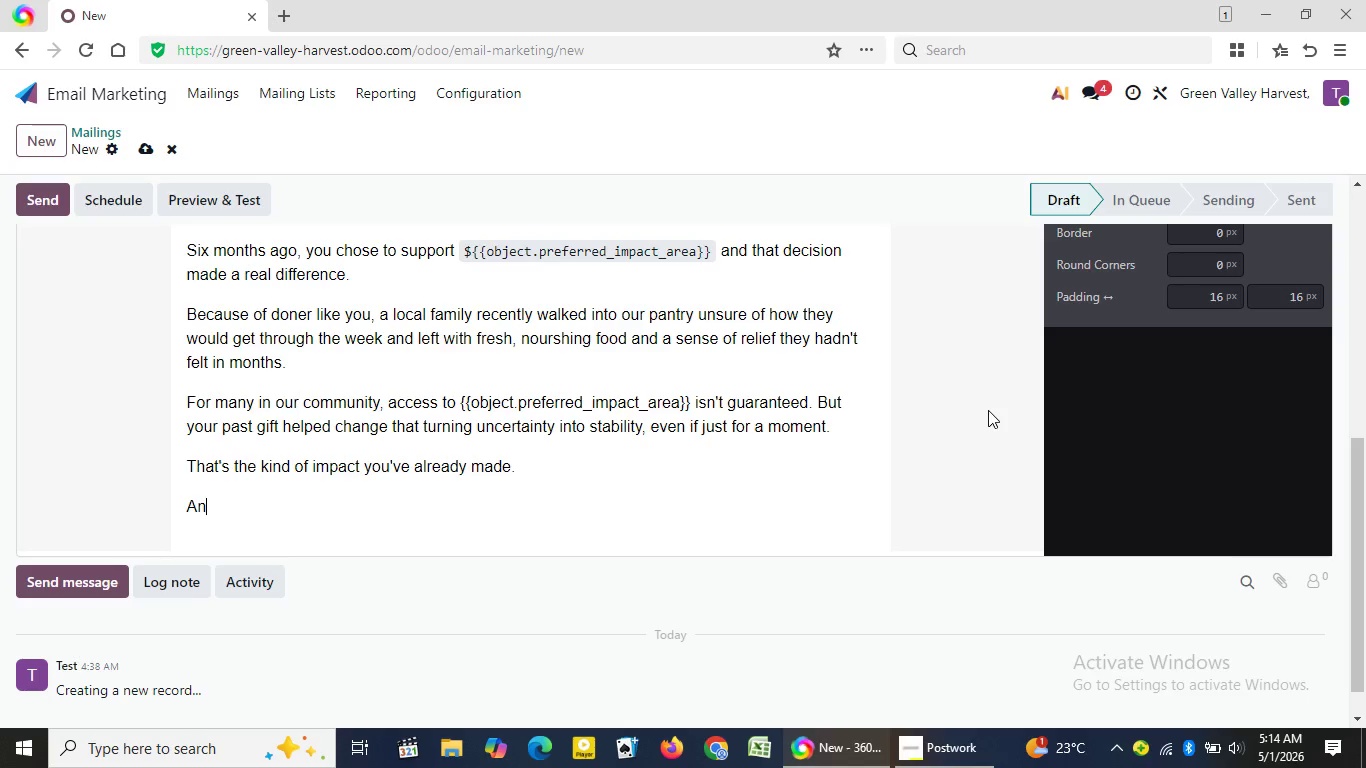 
key(Enter)
 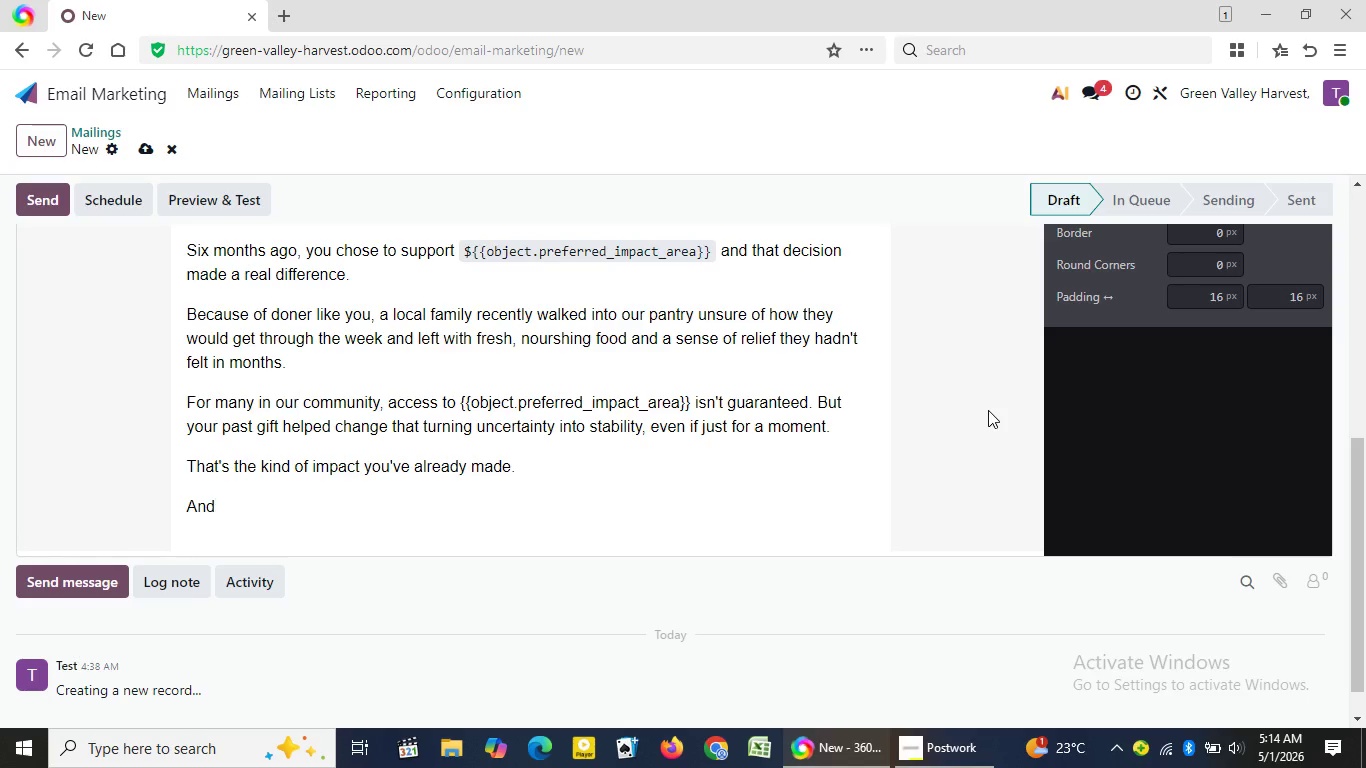 
type(And it matters more than t)
key(Backspace)
type(you might think)
 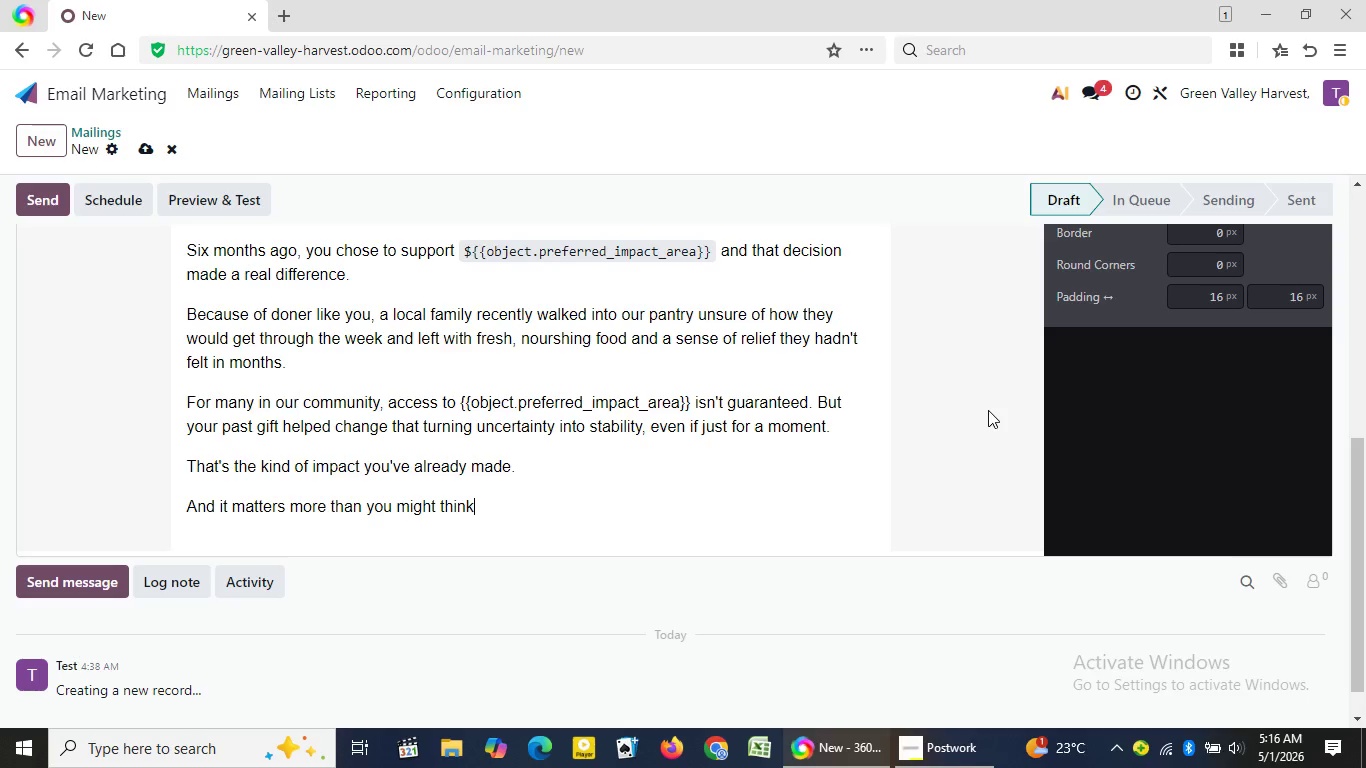 
wait(91.08)
 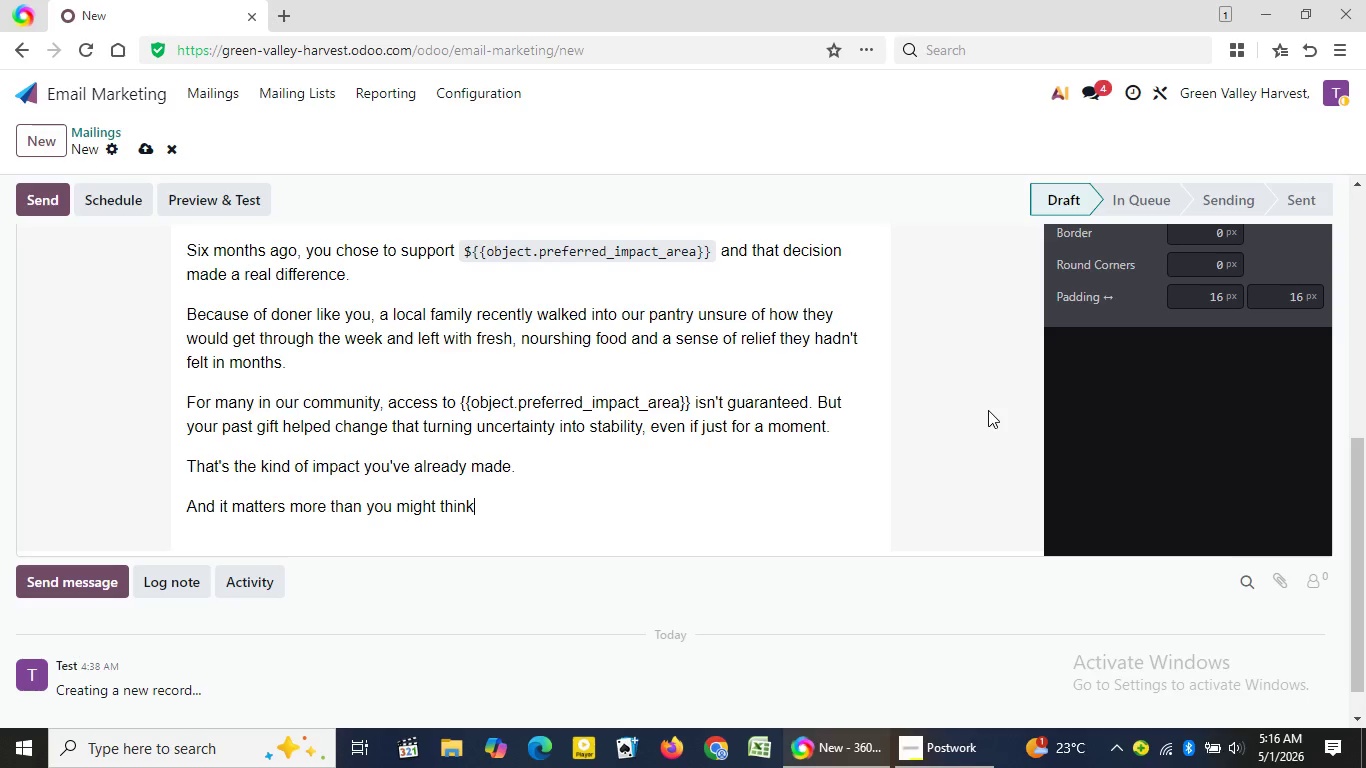 
key(Period)
 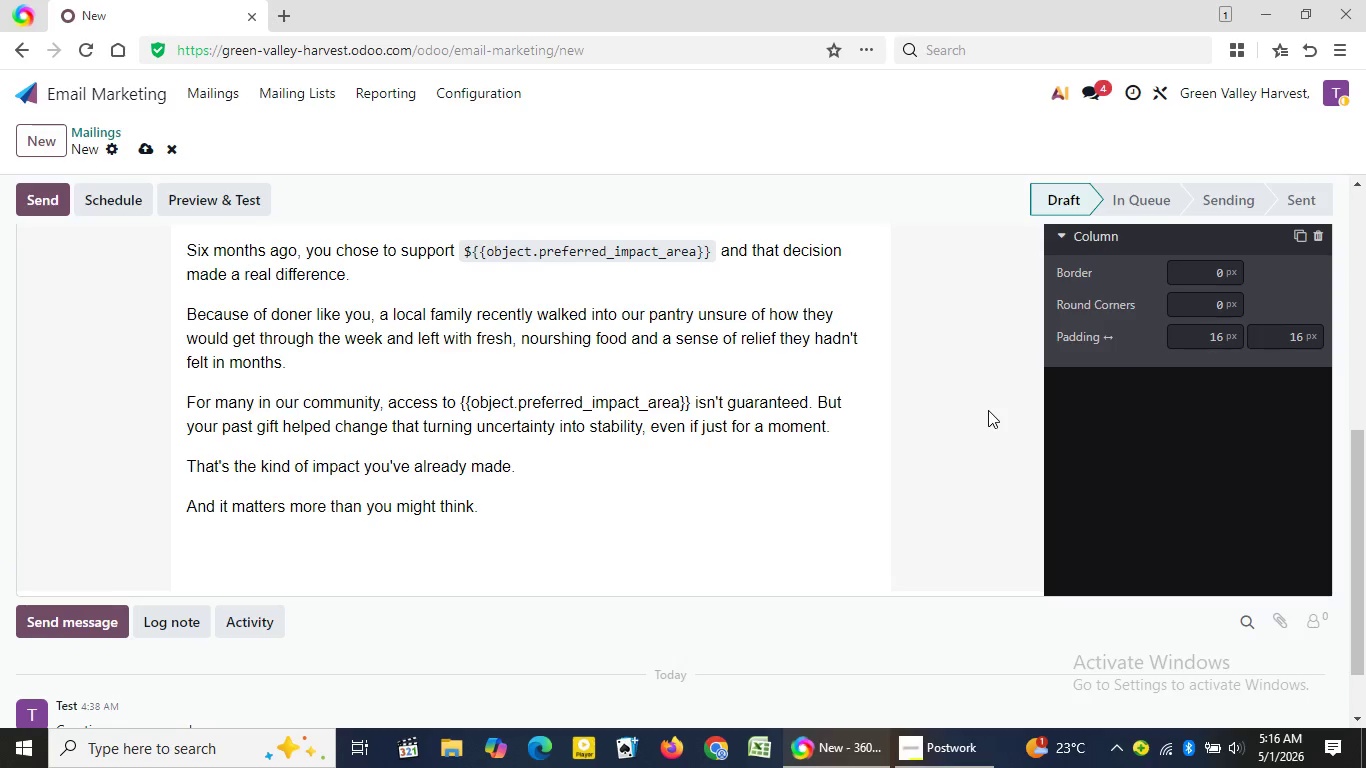 
key(Enter)
 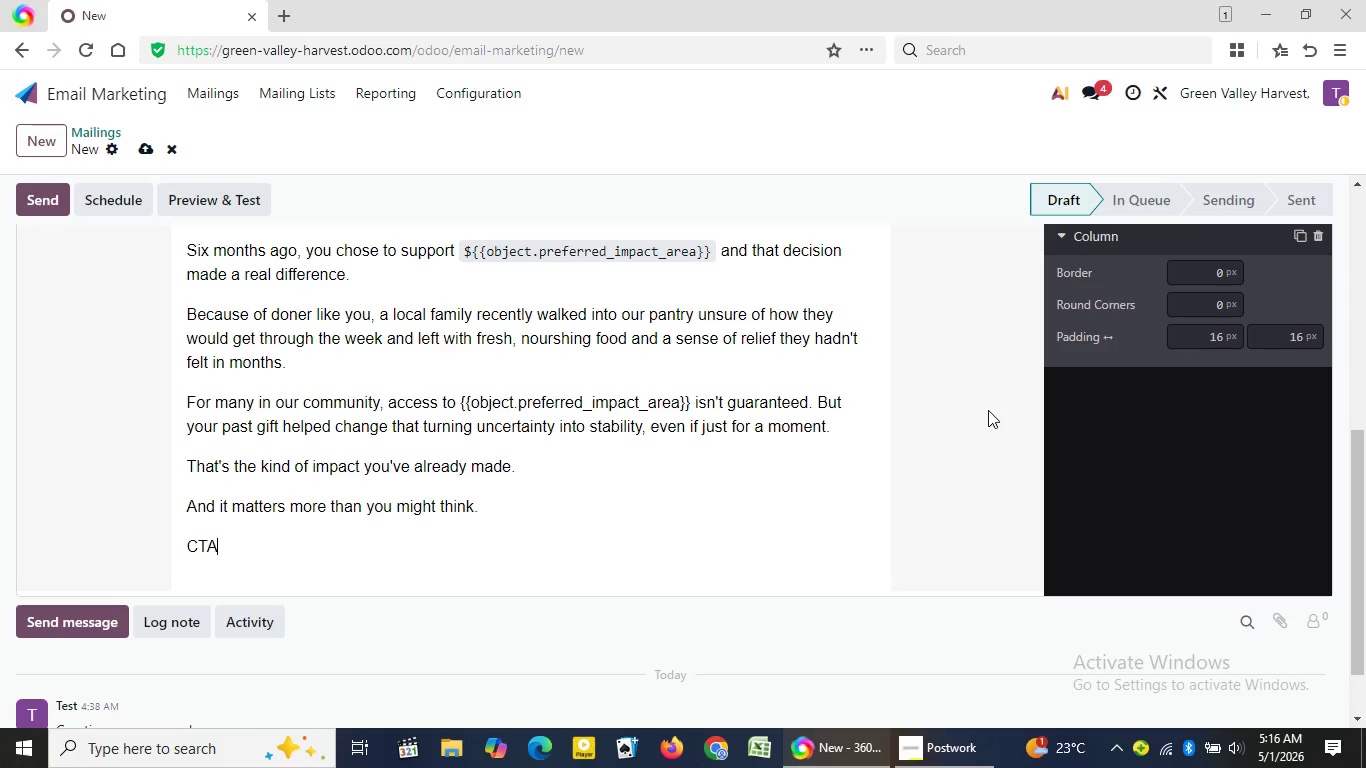 
type(CTA)
 